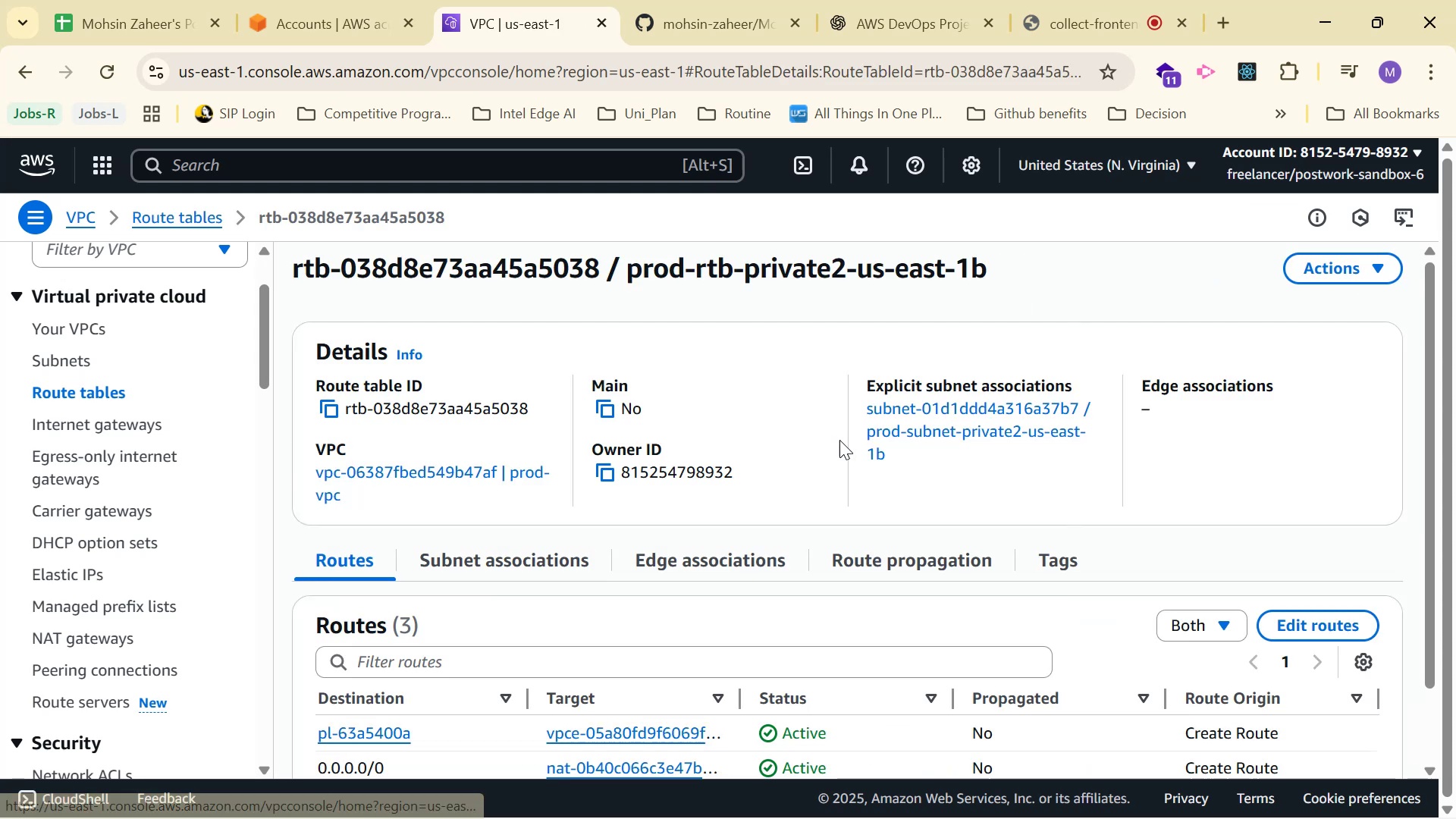 
scroll: coordinate [1015, 417], scroll_direction: down, amount: 3.0
 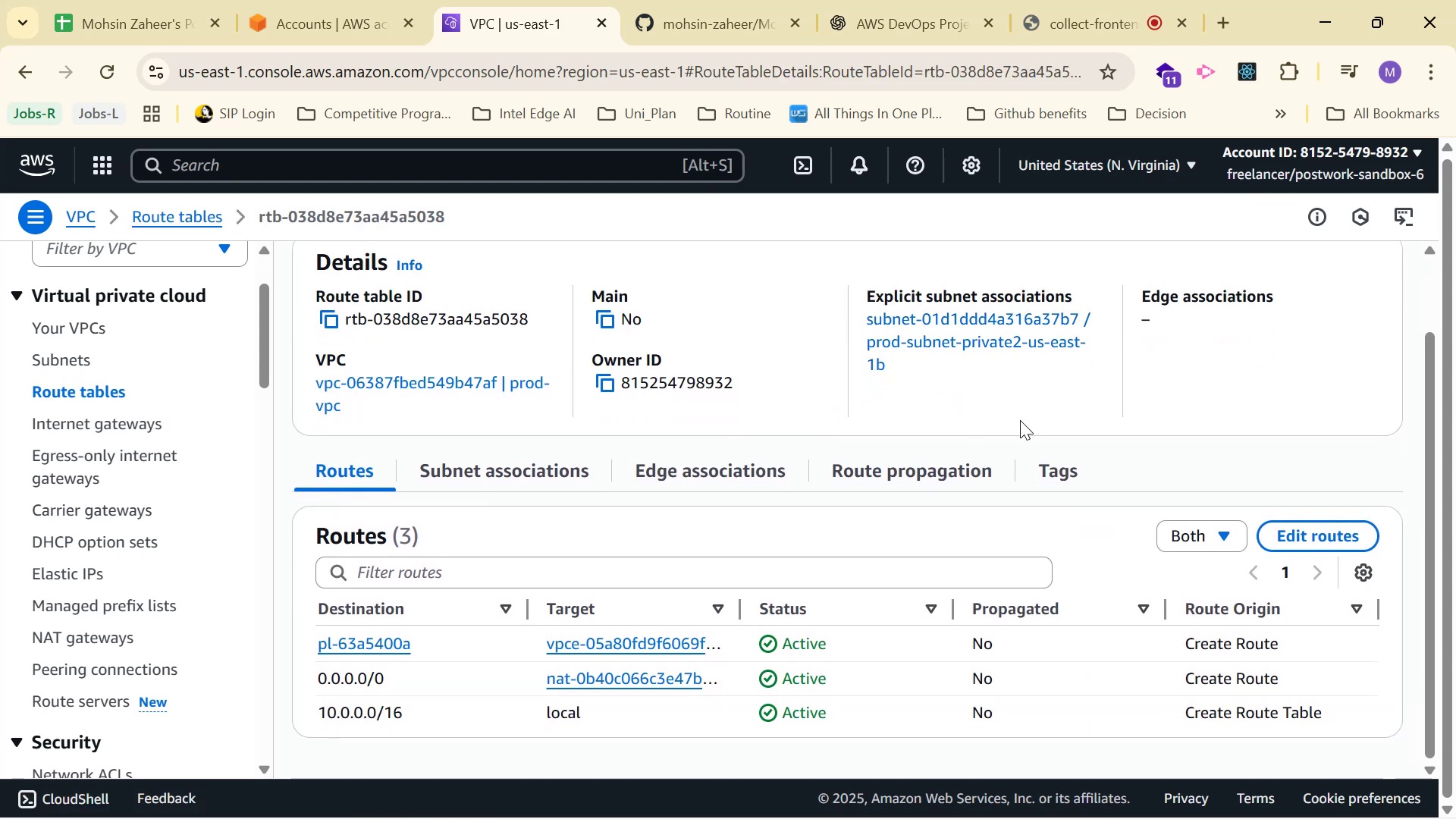 
scroll: coordinate [1021, 431], scroll_direction: up, amount: 2.0
 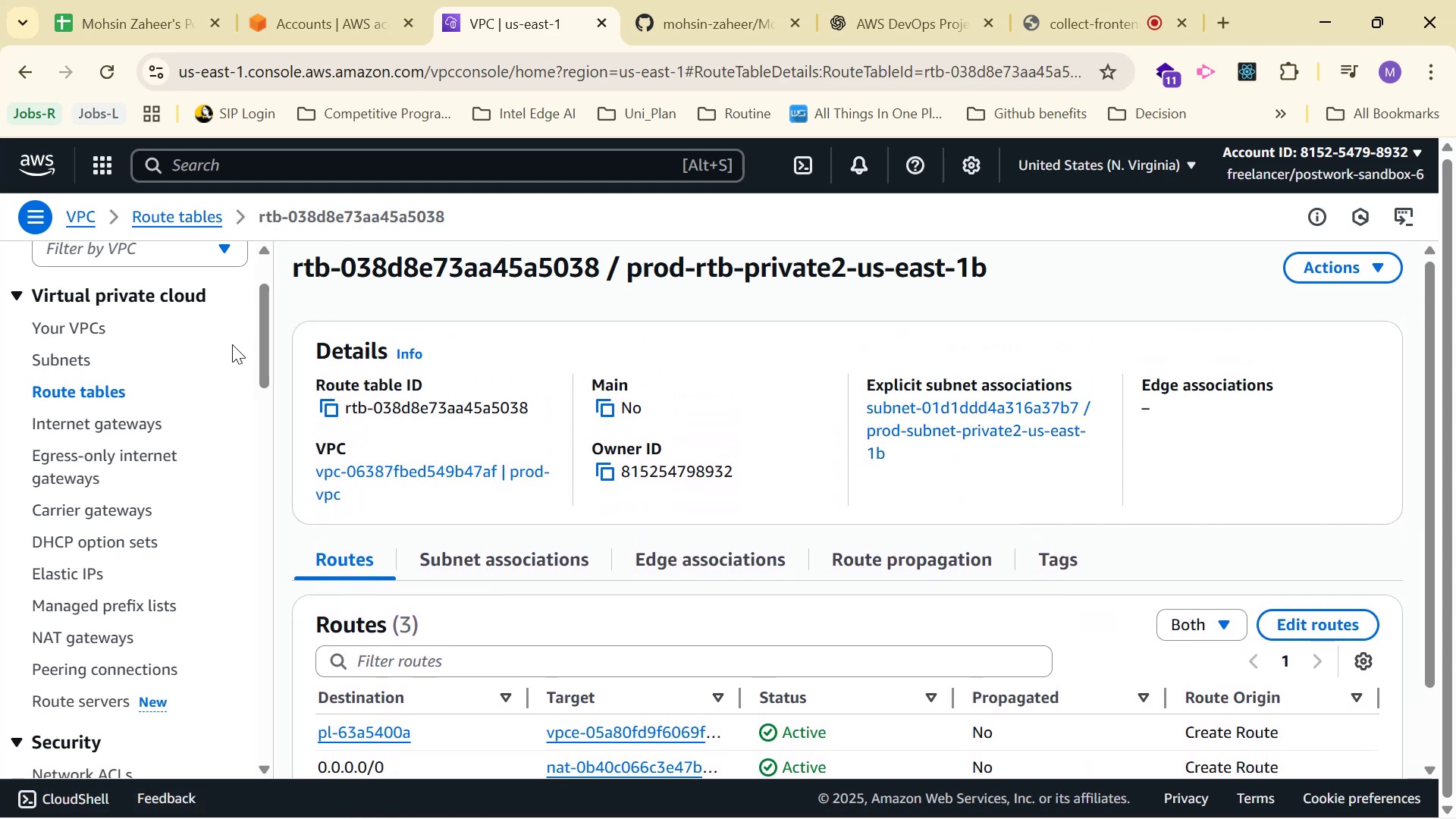 
left_click([99, 380])
 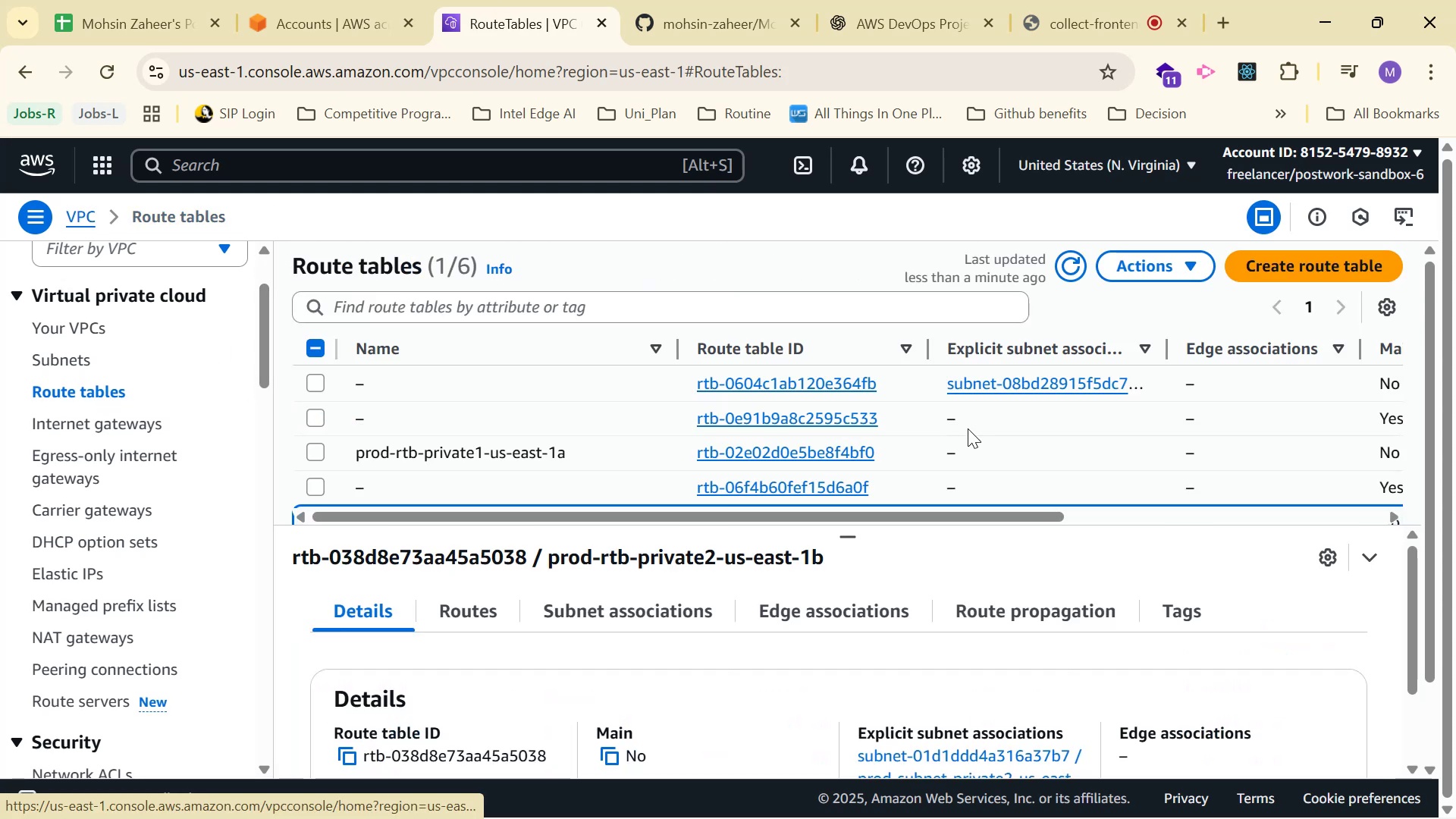 
scroll: coordinate [886, 431], scroll_direction: up, amount: 2.0
 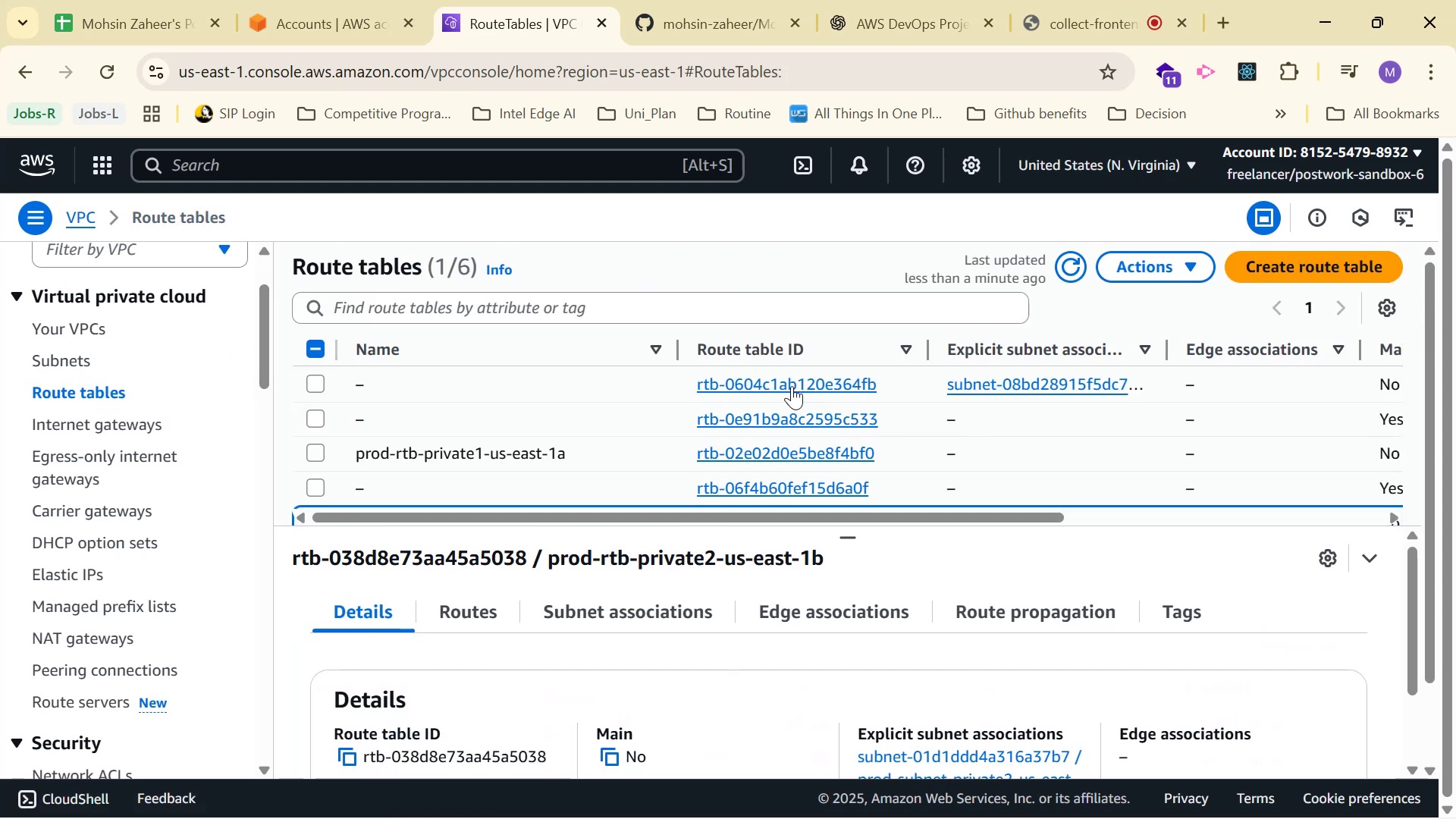 
left_click([792, 386])
 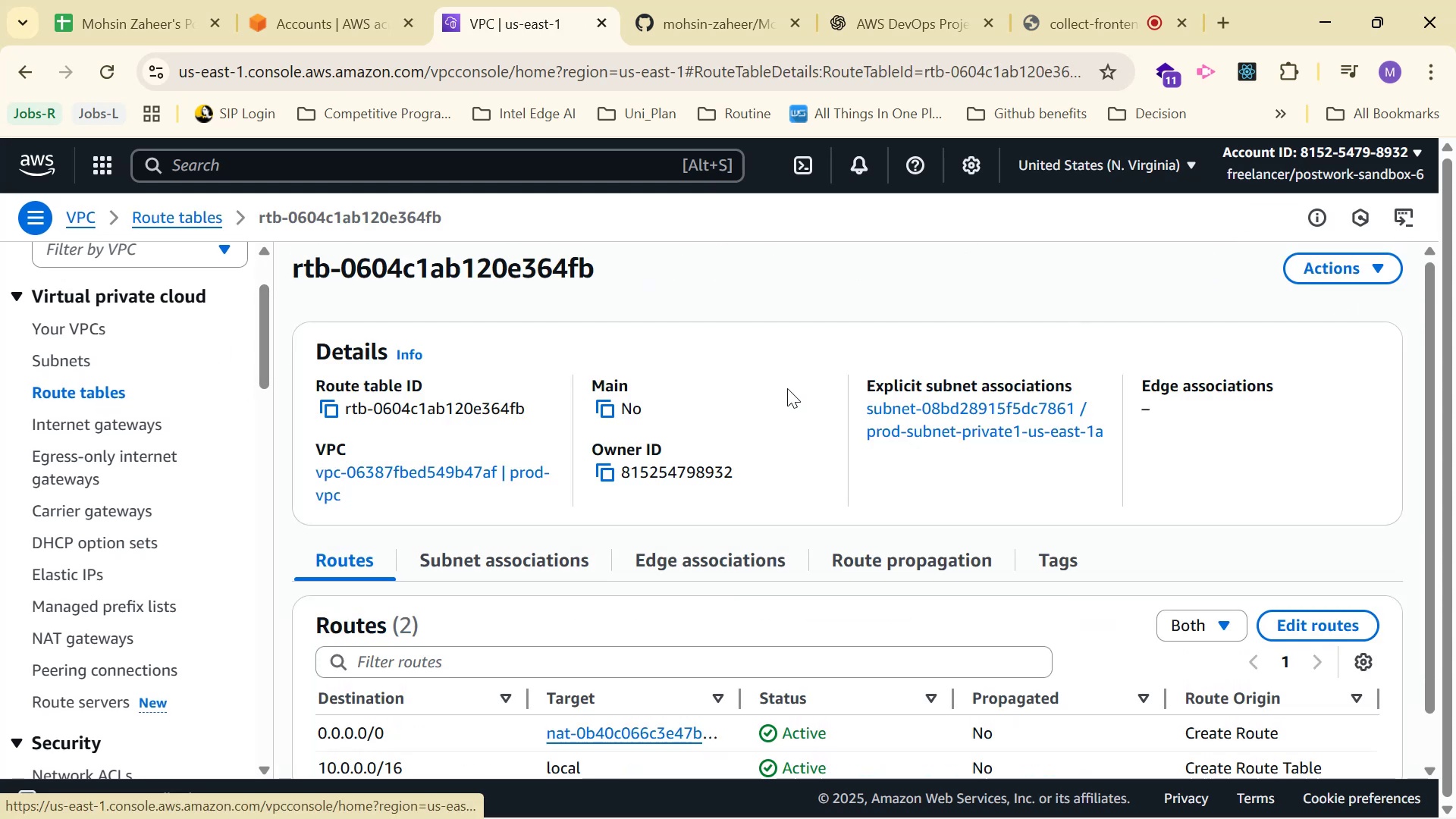 
scroll: coordinate [802, 472], scroll_direction: down, amount: 4.0
 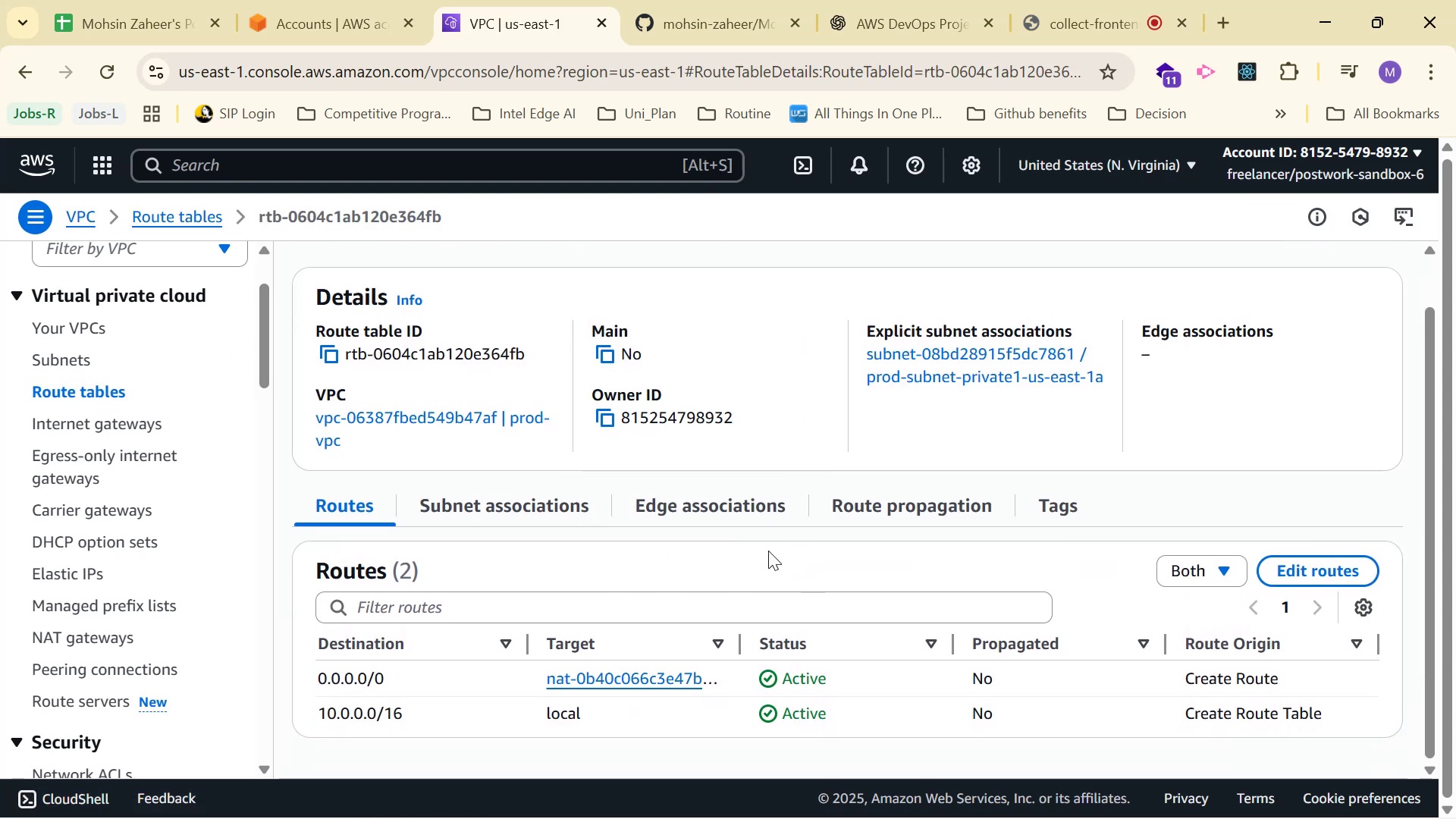 
scroll: coordinate [777, 548], scroll_direction: up, amount: 1.0
 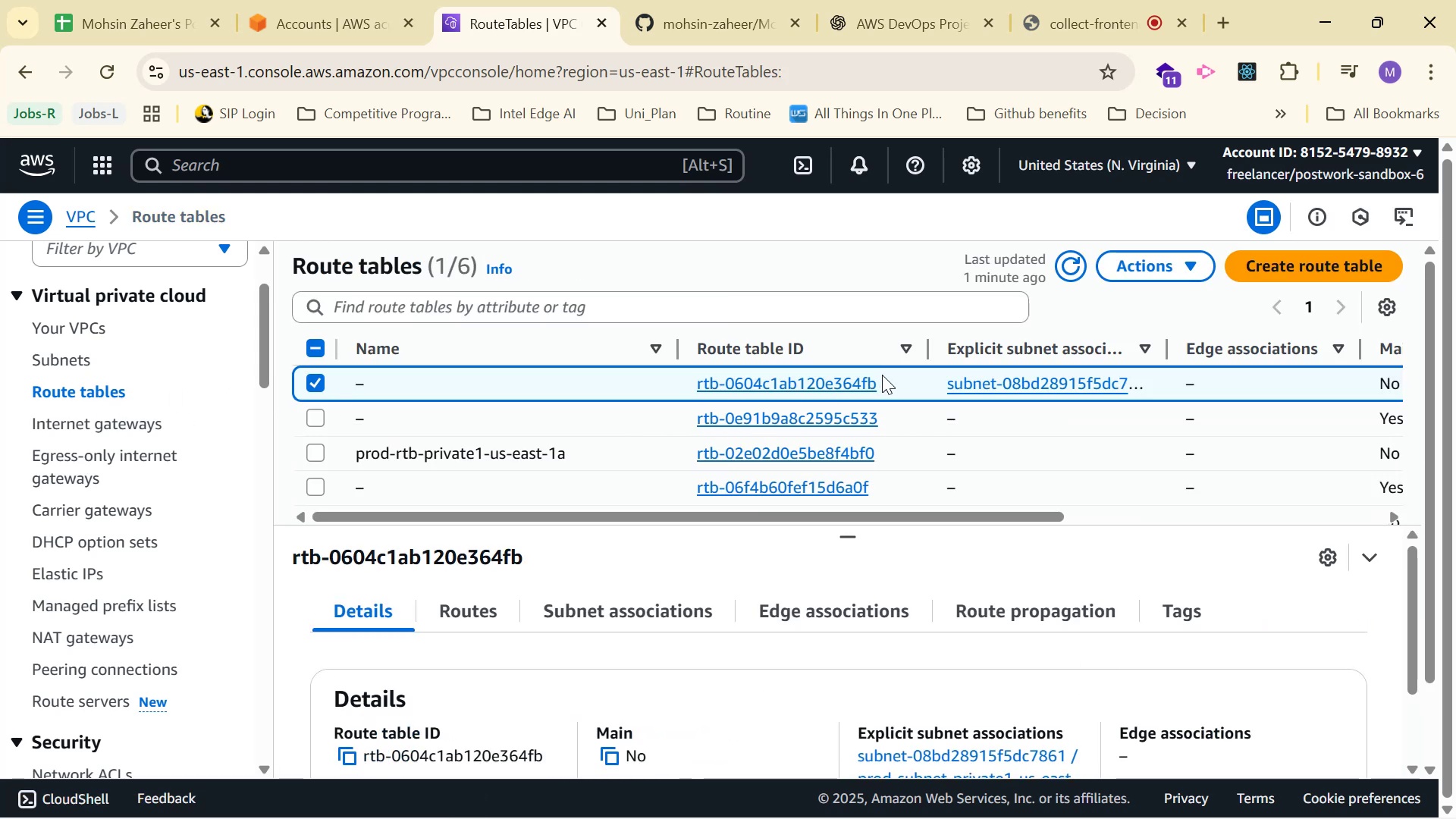 
wait(5.92)
 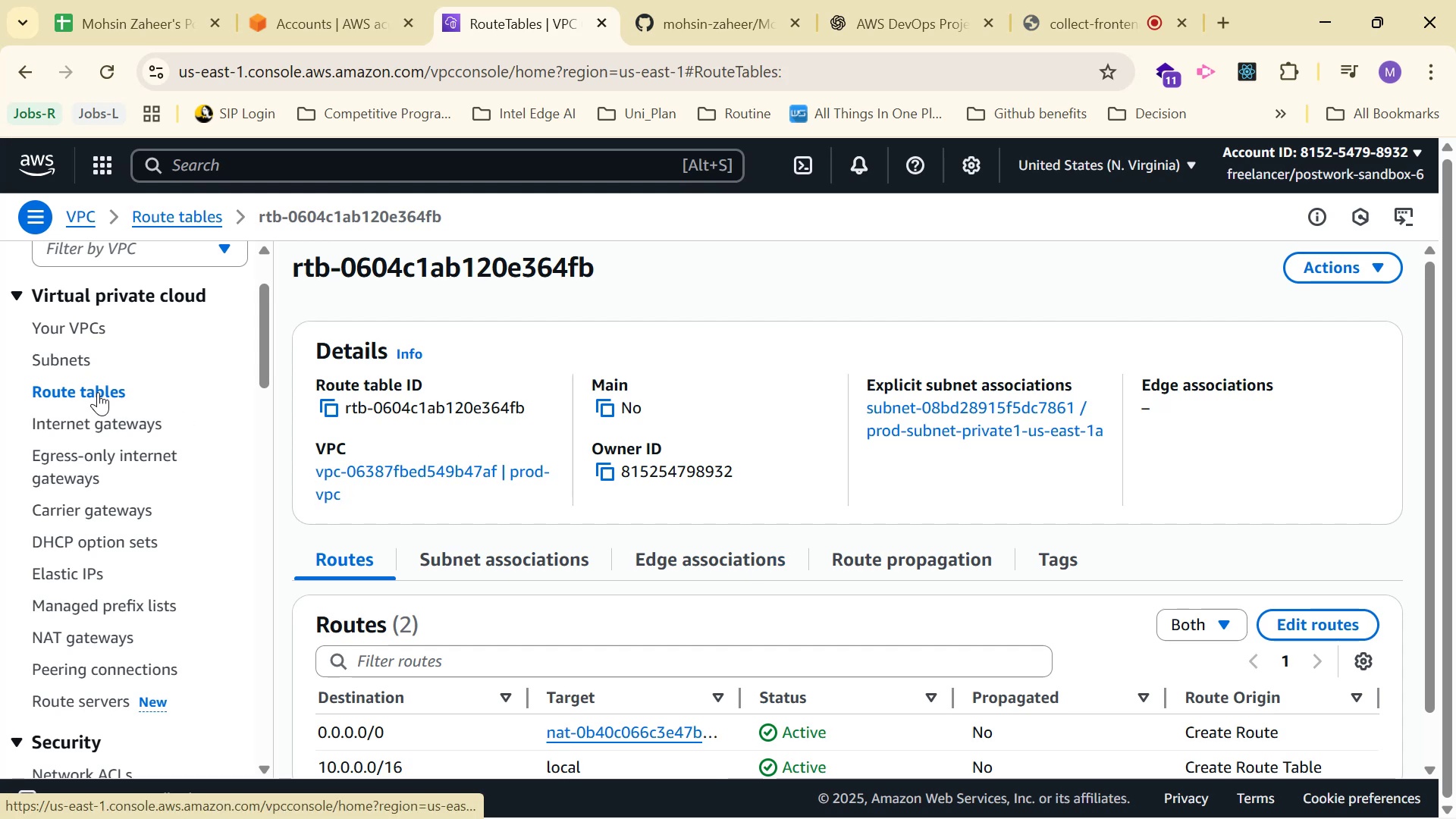 
scroll: coordinate [440, 443], scroll_direction: down, amount: 3.0
 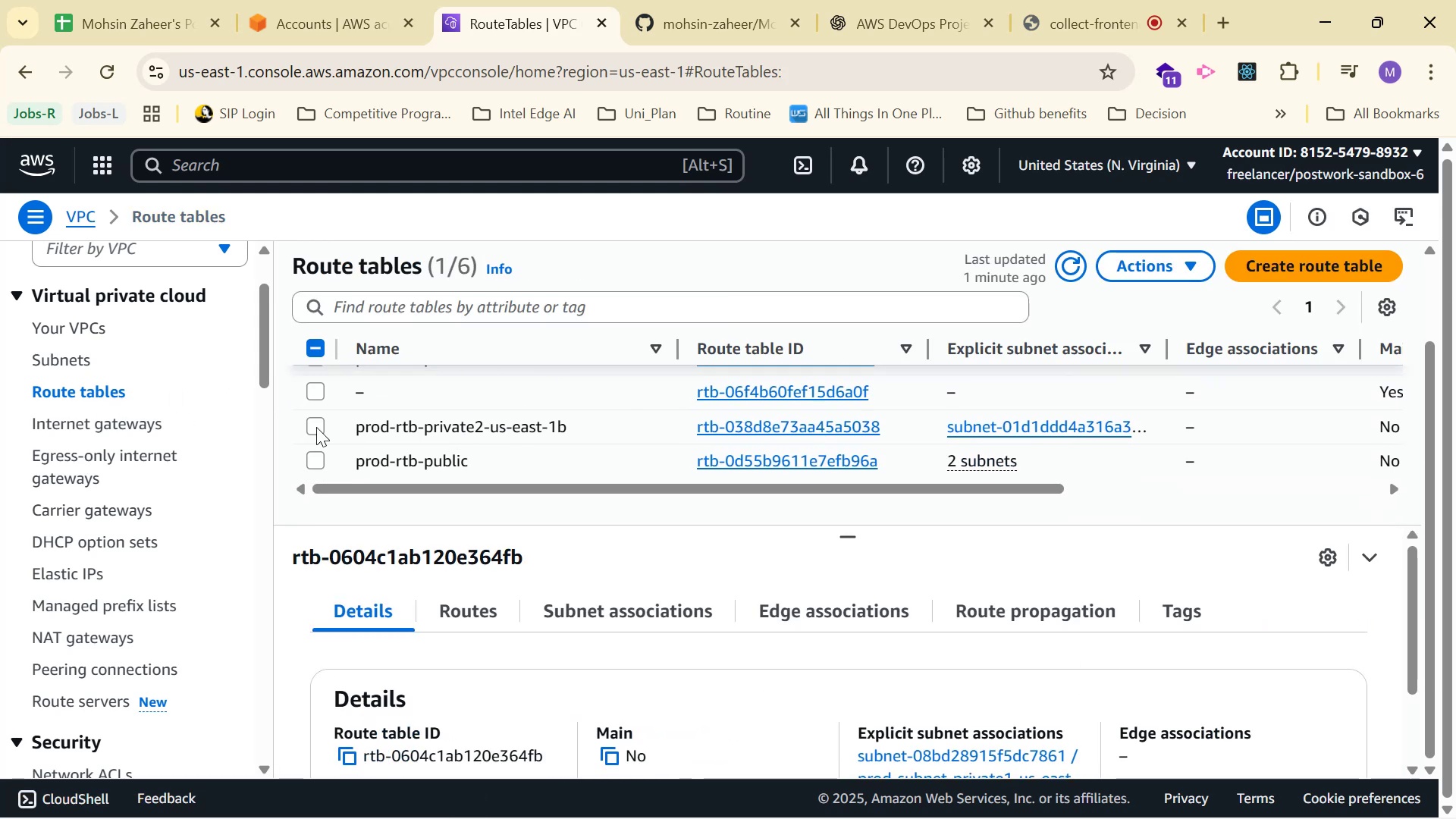 
left_click([320, 430])
 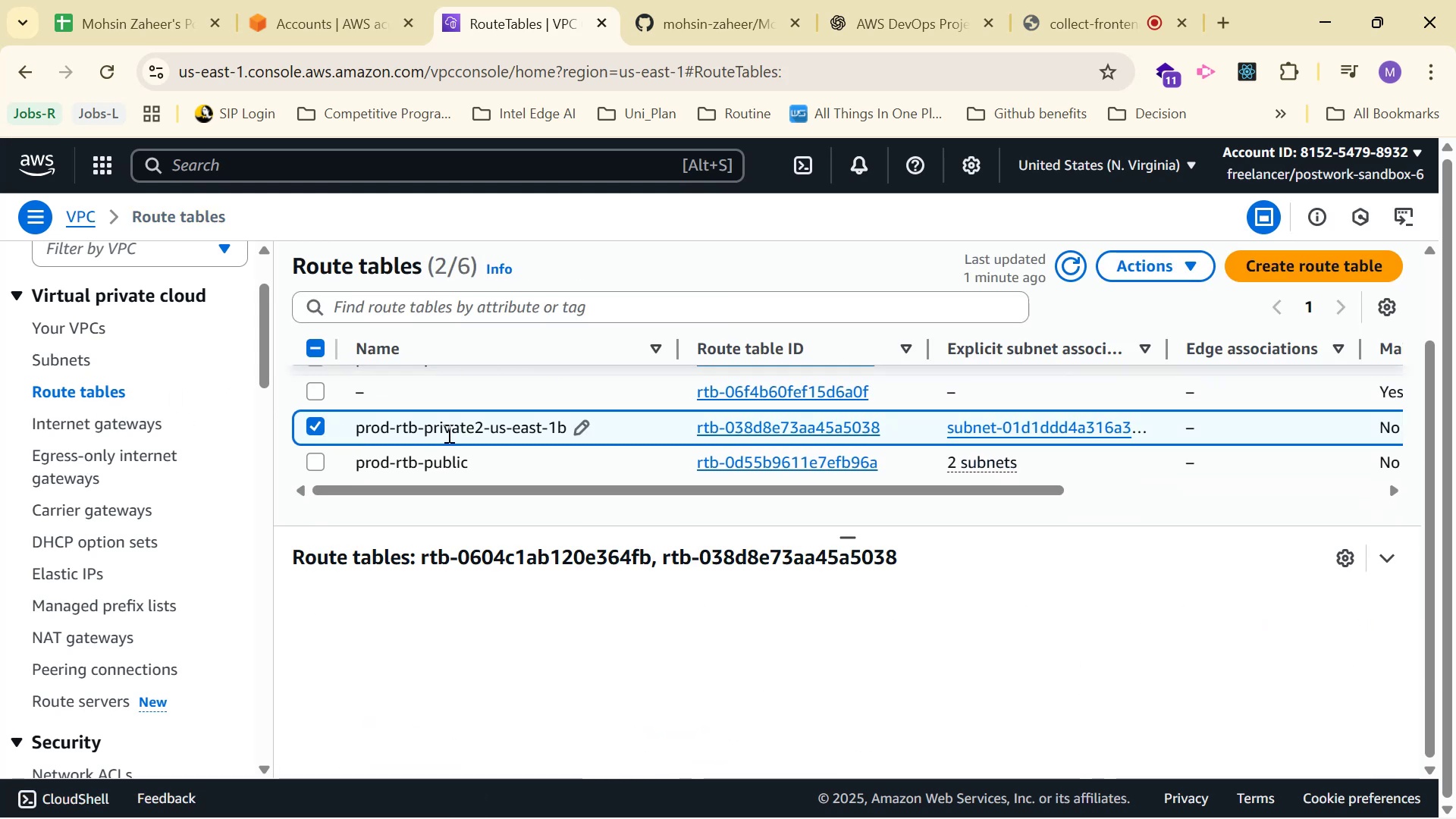 
scroll: coordinate [653, 457], scroll_direction: up, amount: 2.0
 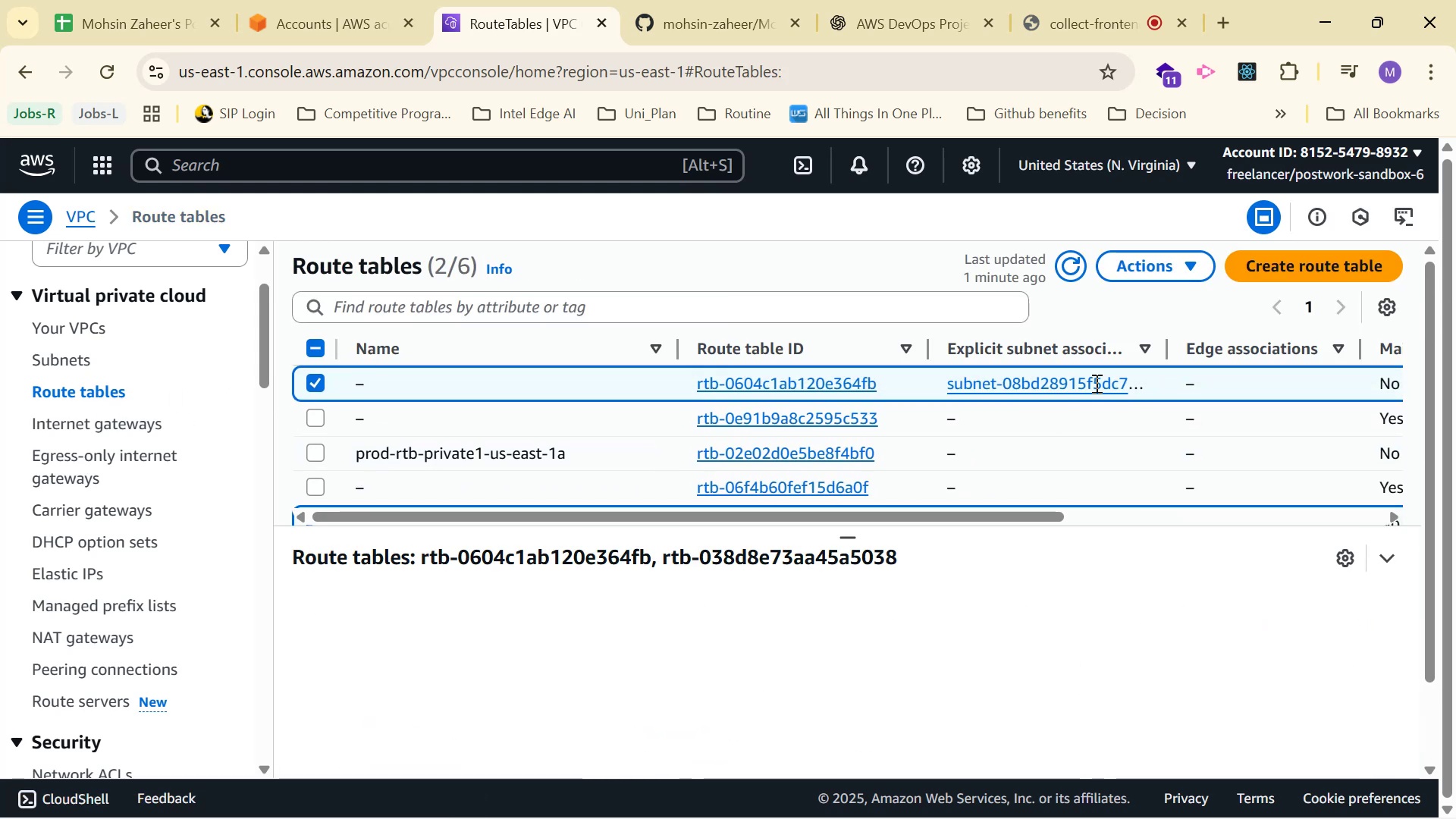 
left_click([1188, 272])
 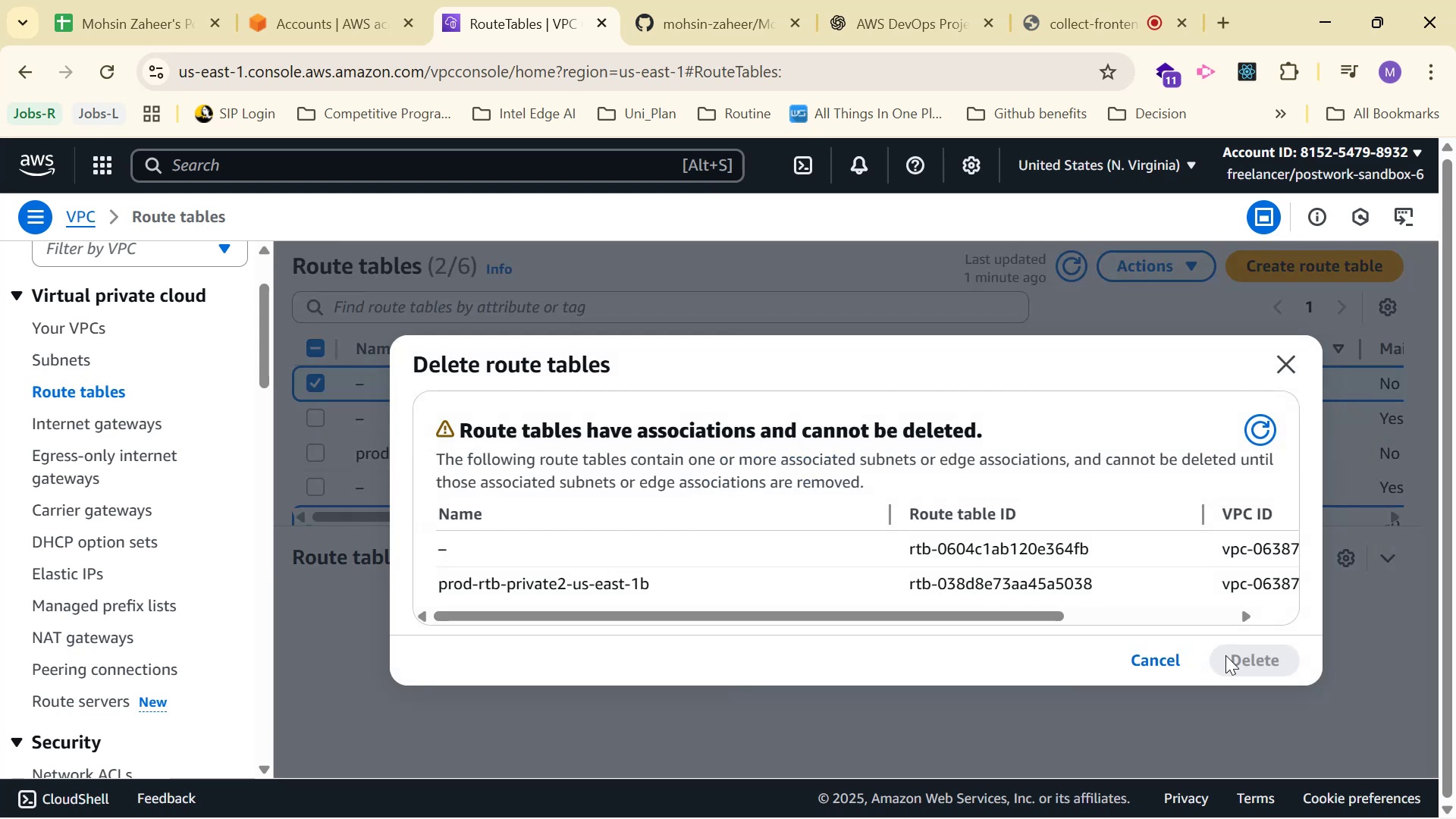 
scroll: coordinate [1122, 592], scroll_direction: down, amount: 4.0
 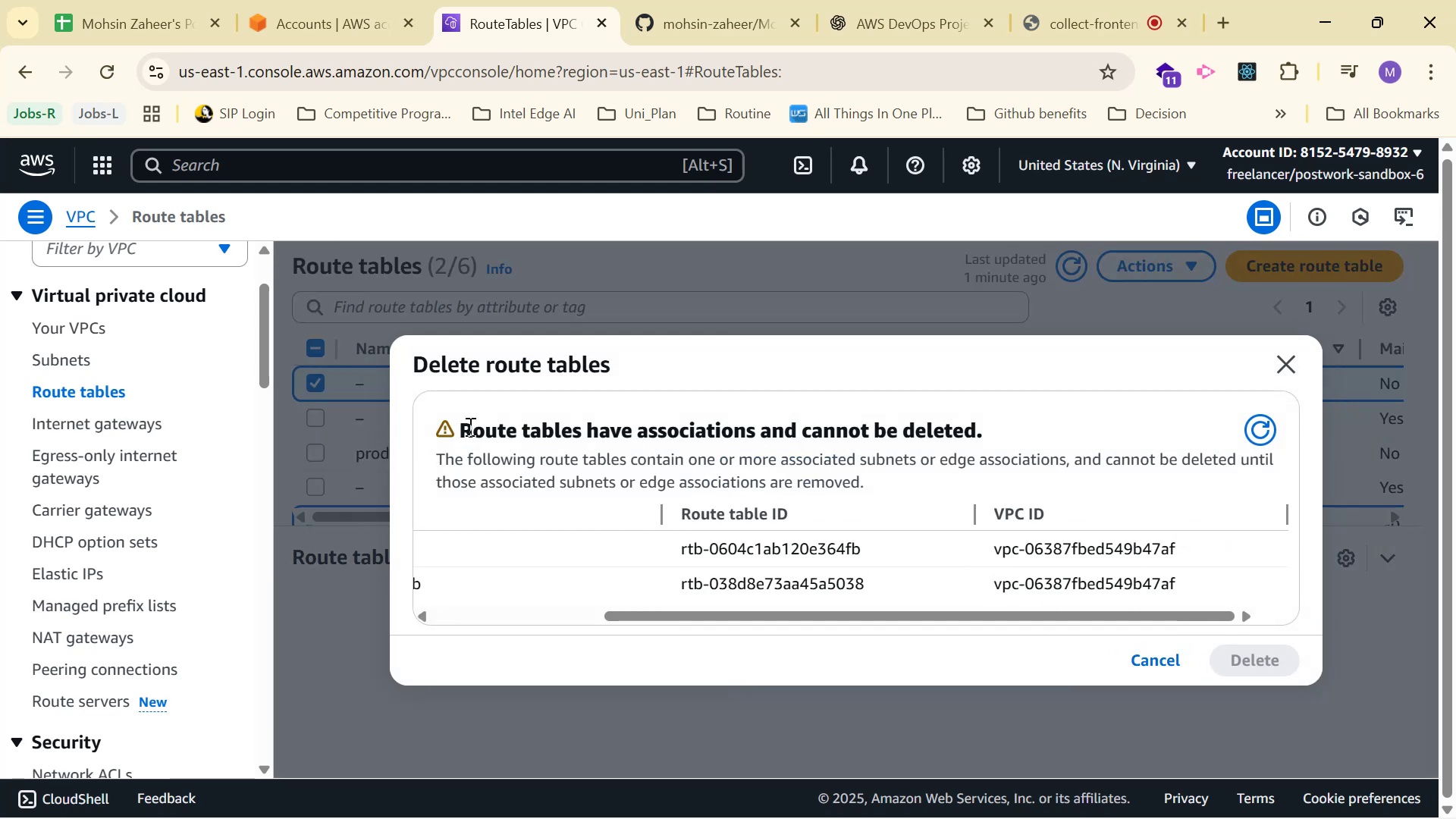 
left_click([982, 439])
 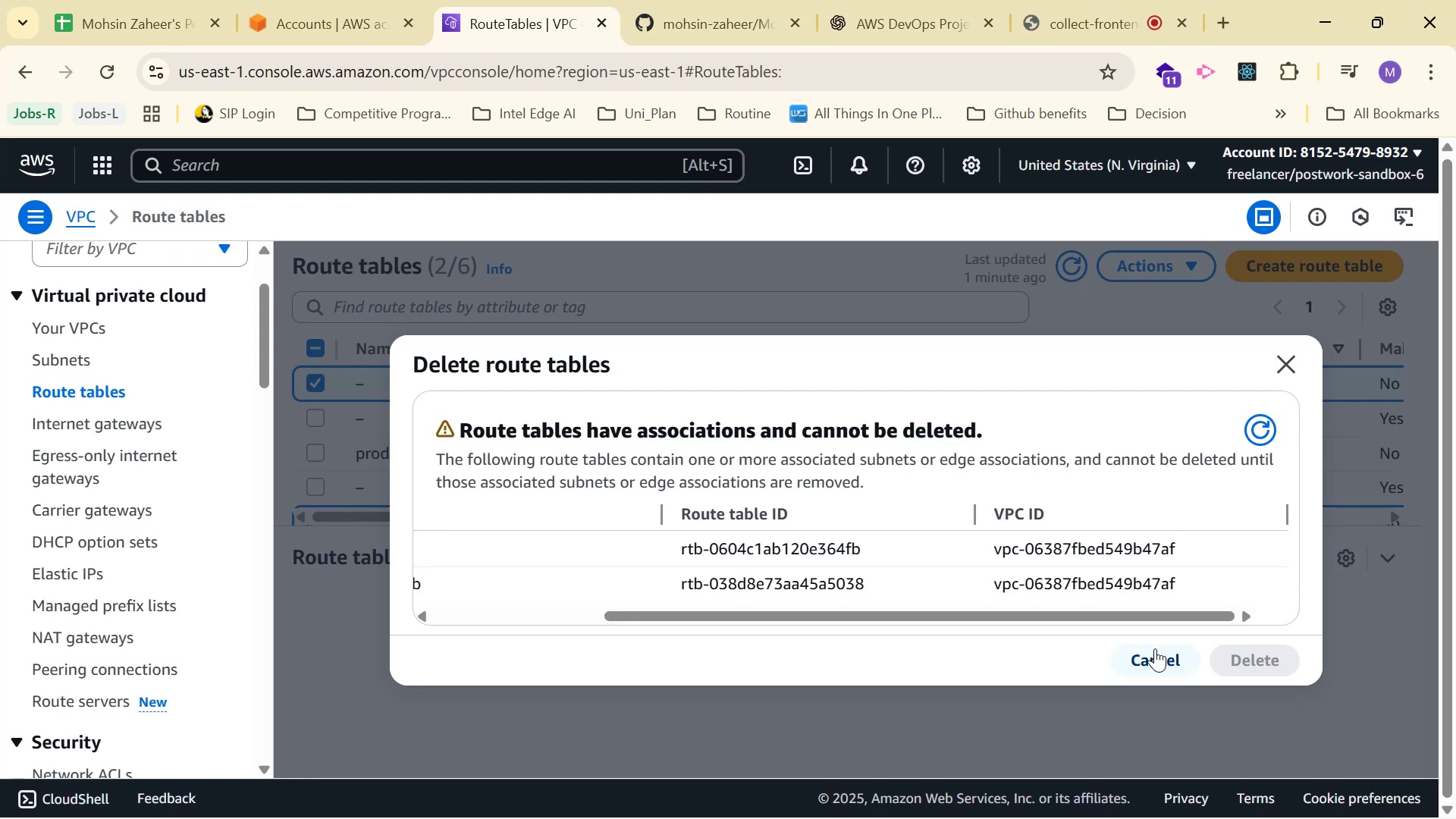 
left_click([1154, 657])
 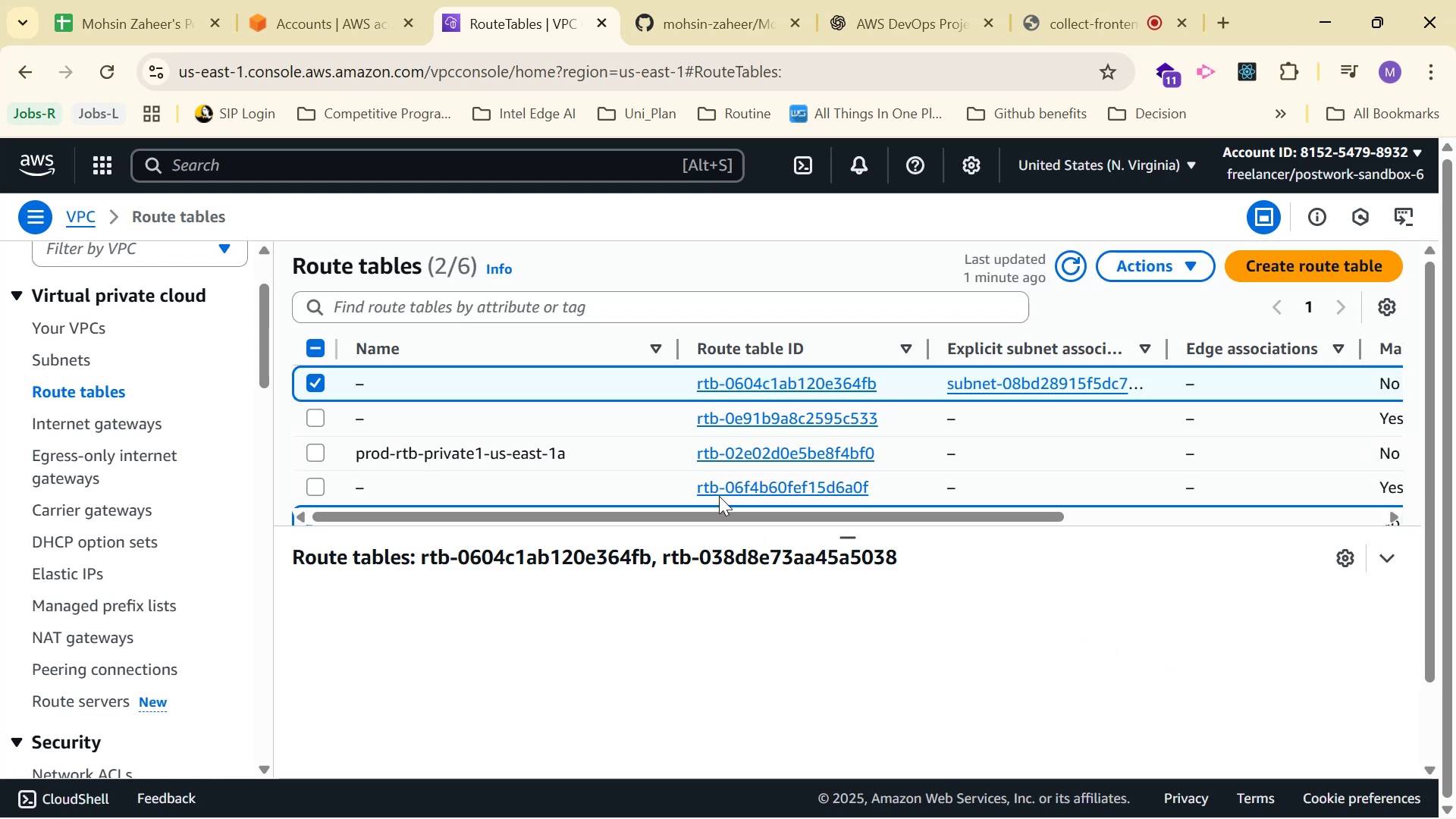 
scroll: coordinate [455, 446], scroll_direction: none, amount: 0.0
 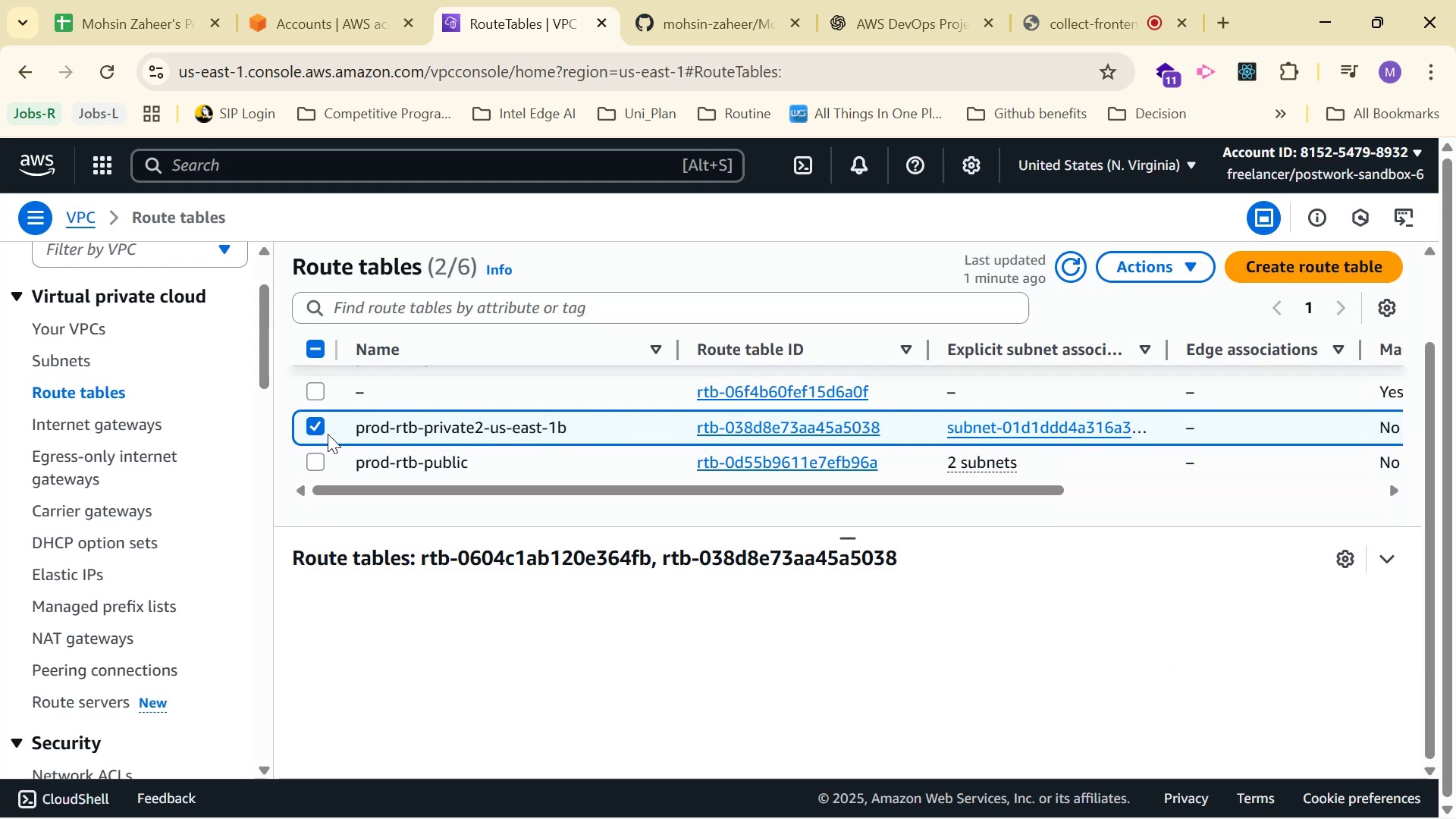 
left_click([312, 426])
 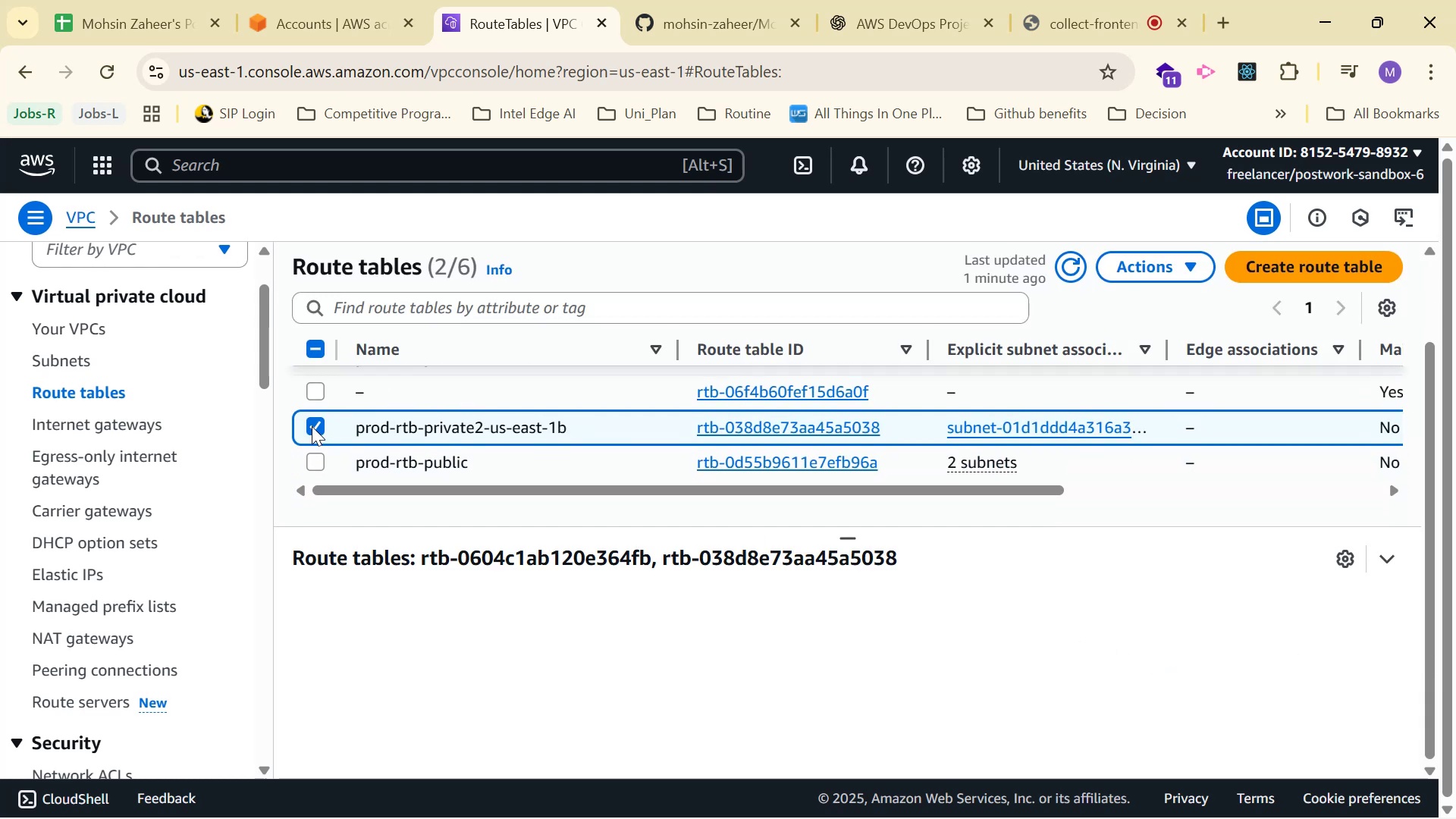 
scroll: coordinate [321, 424], scroll_direction: up, amount: 1.0
 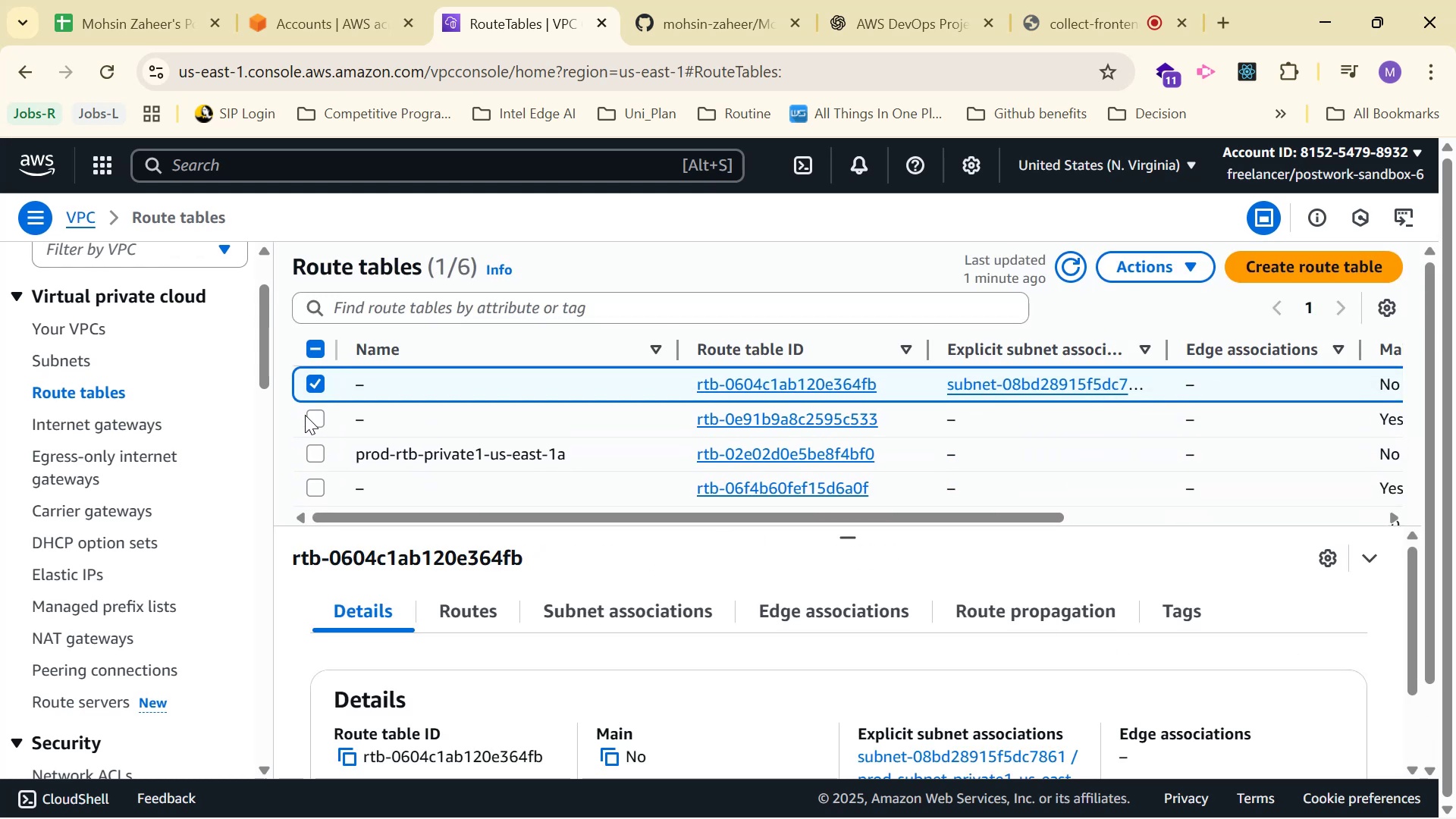 
left_click([304, 378])
 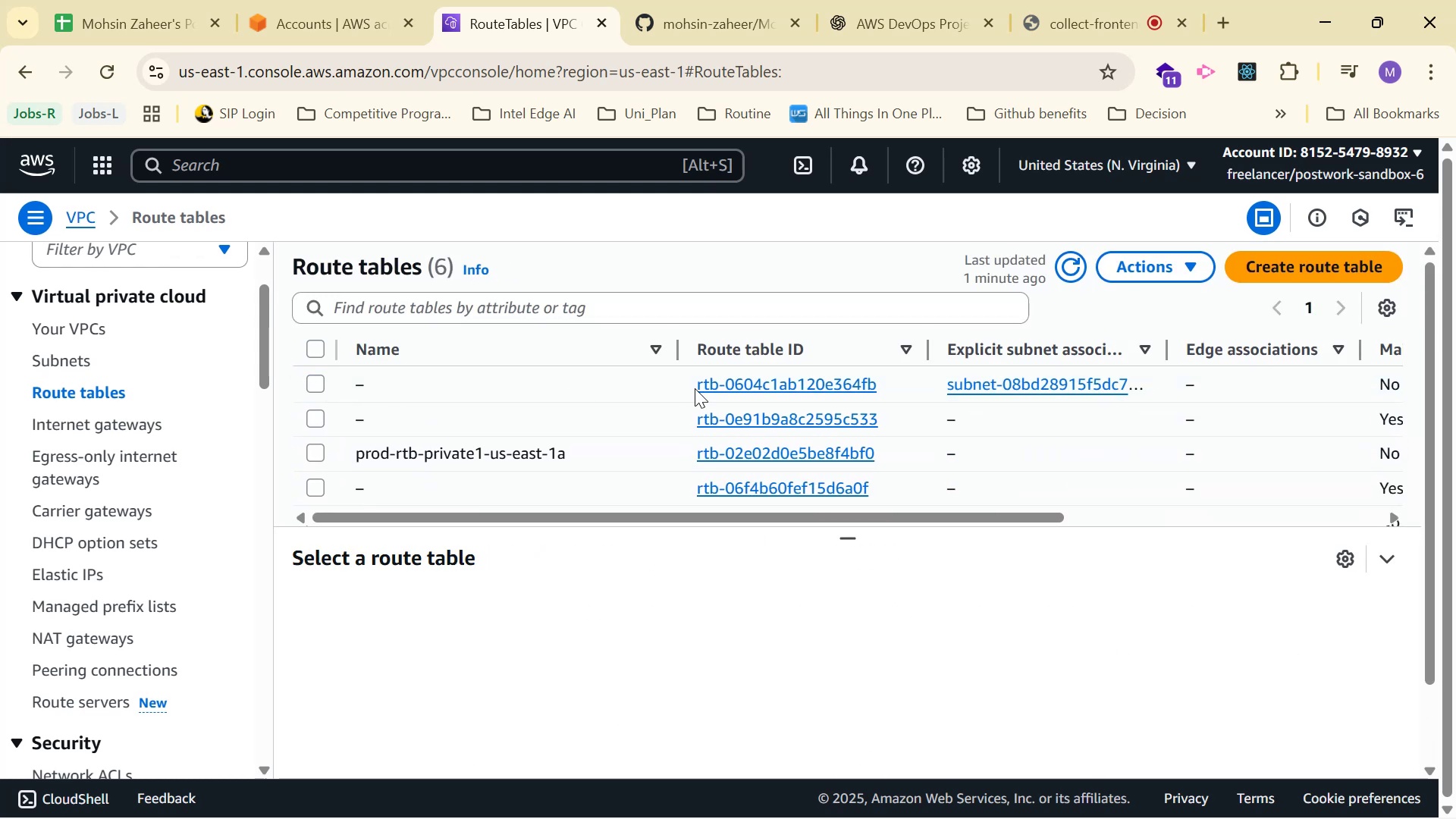 
left_click([740, 383])
 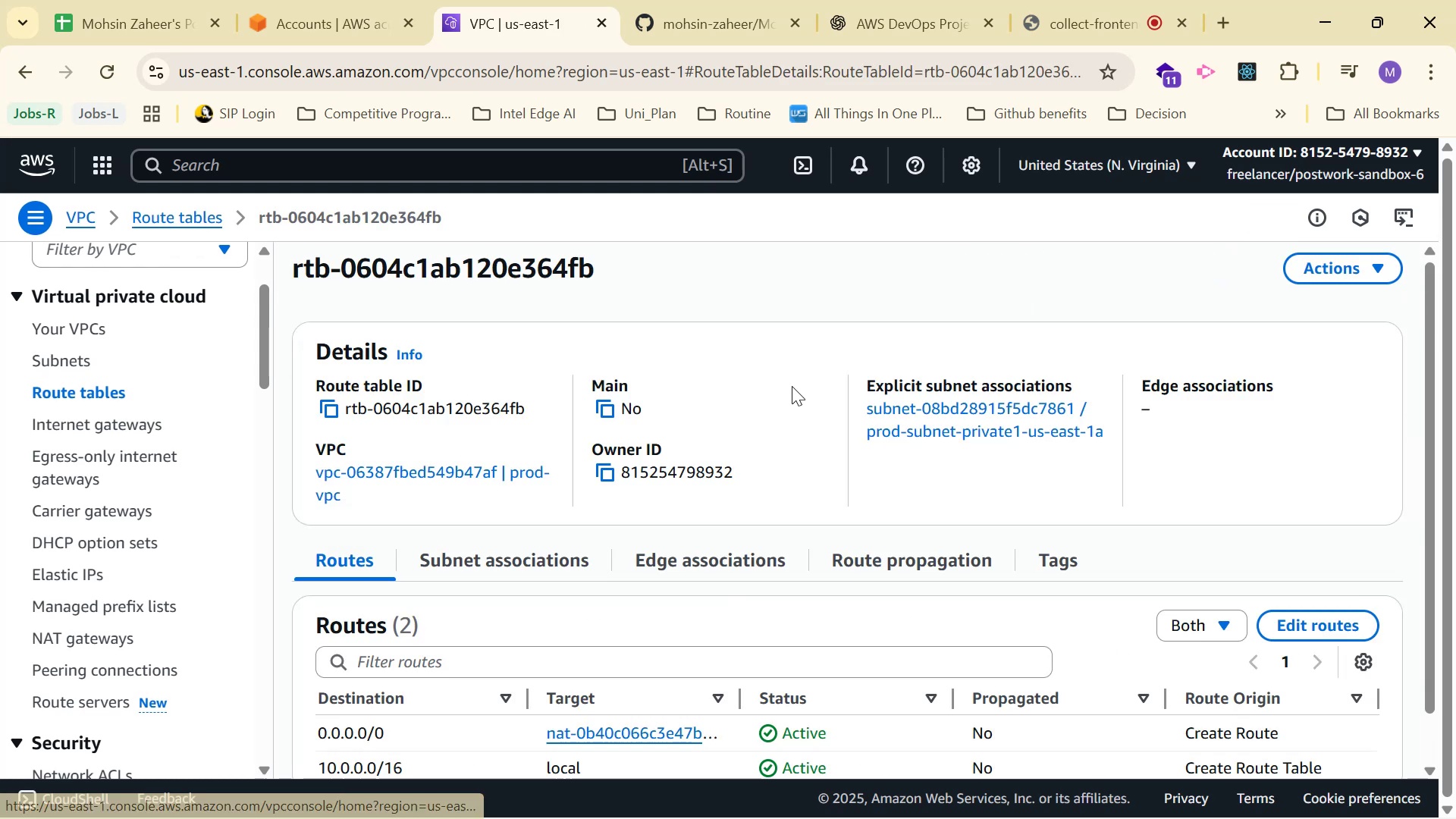 
scroll: coordinate [894, 425], scroll_direction: down, amount: 2.0
 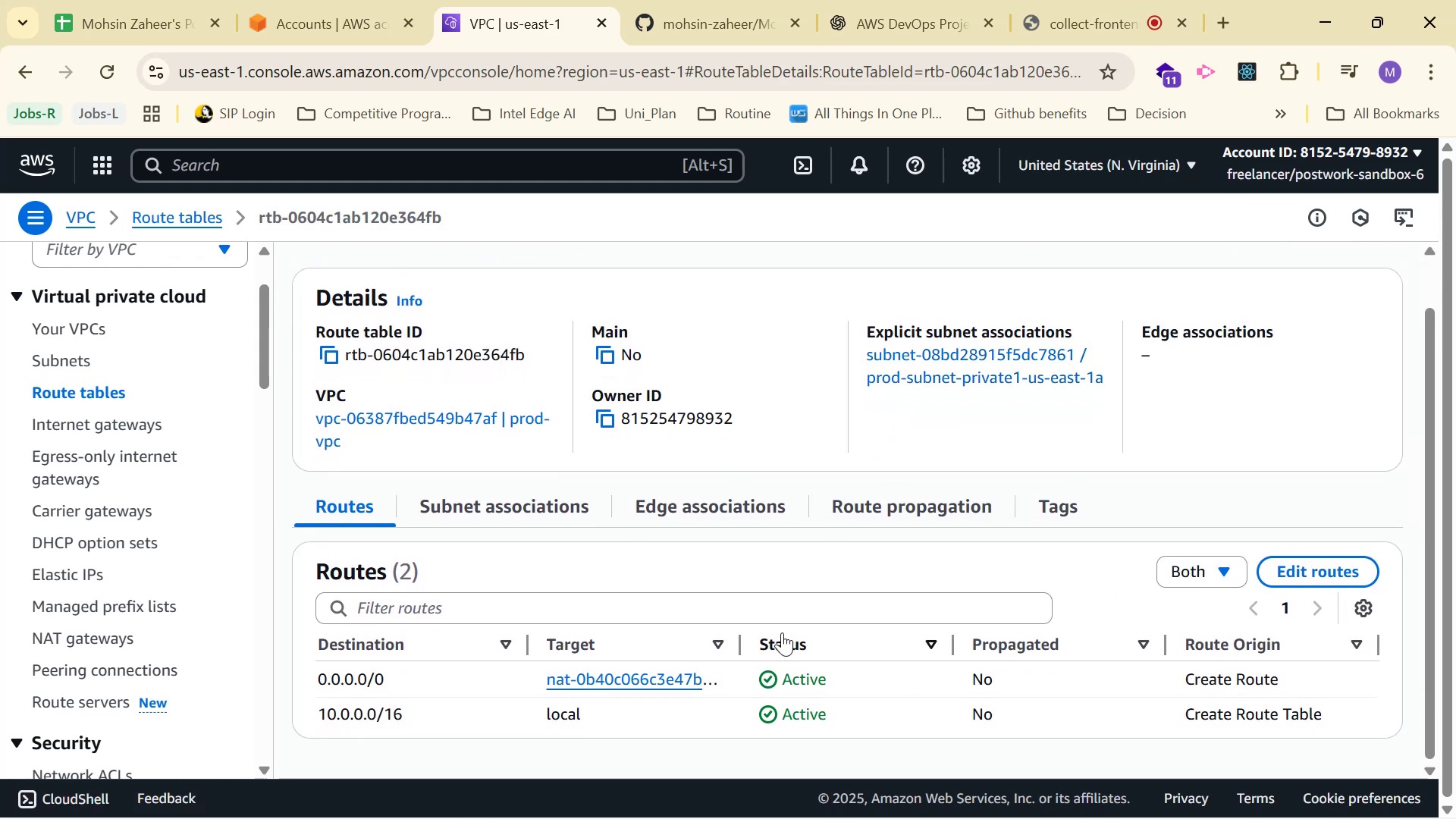 
left_click([474, 510])
 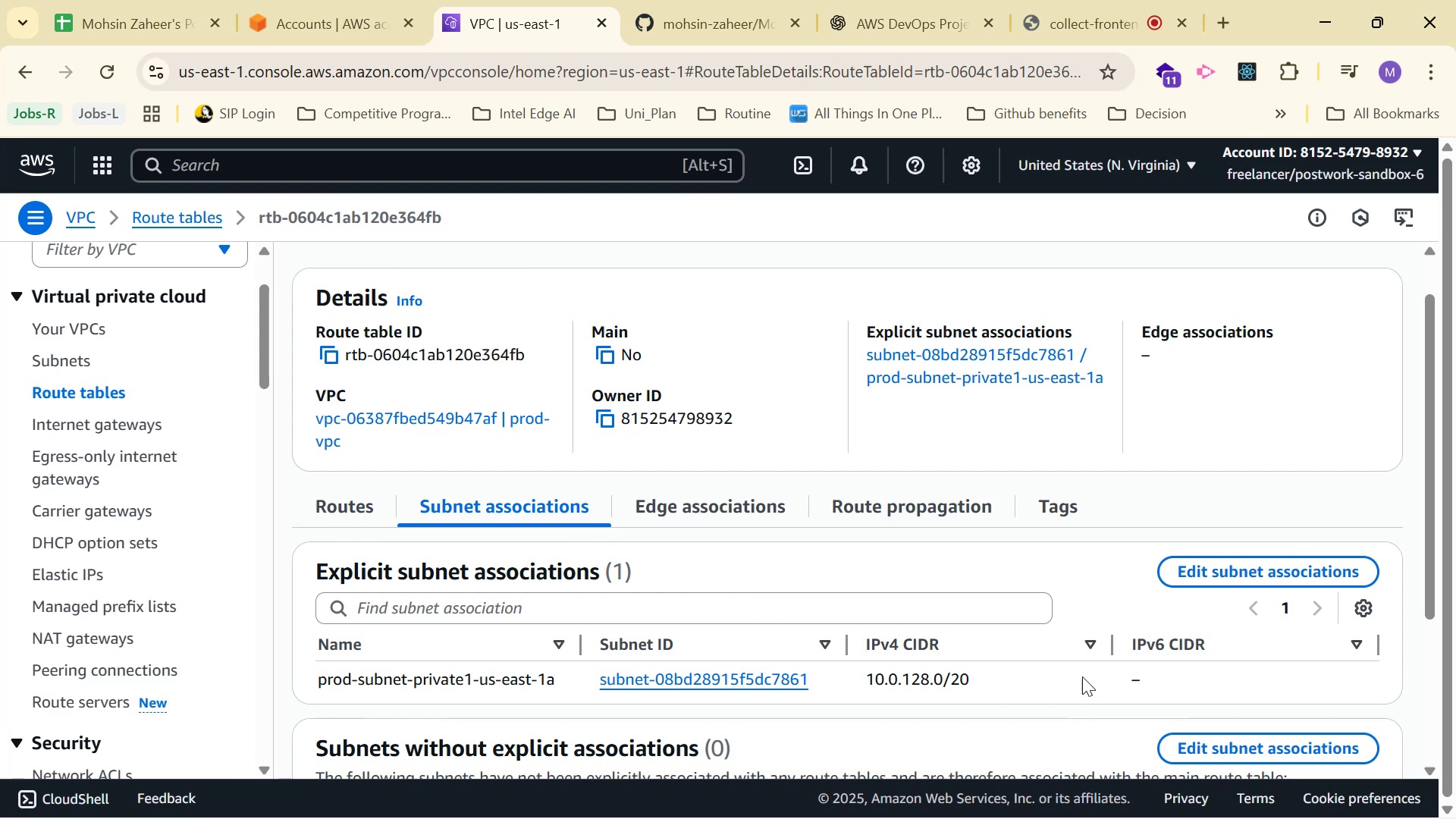 
scroll: coordinate [447, 673], scroll_direction: down, amount: 1.0
 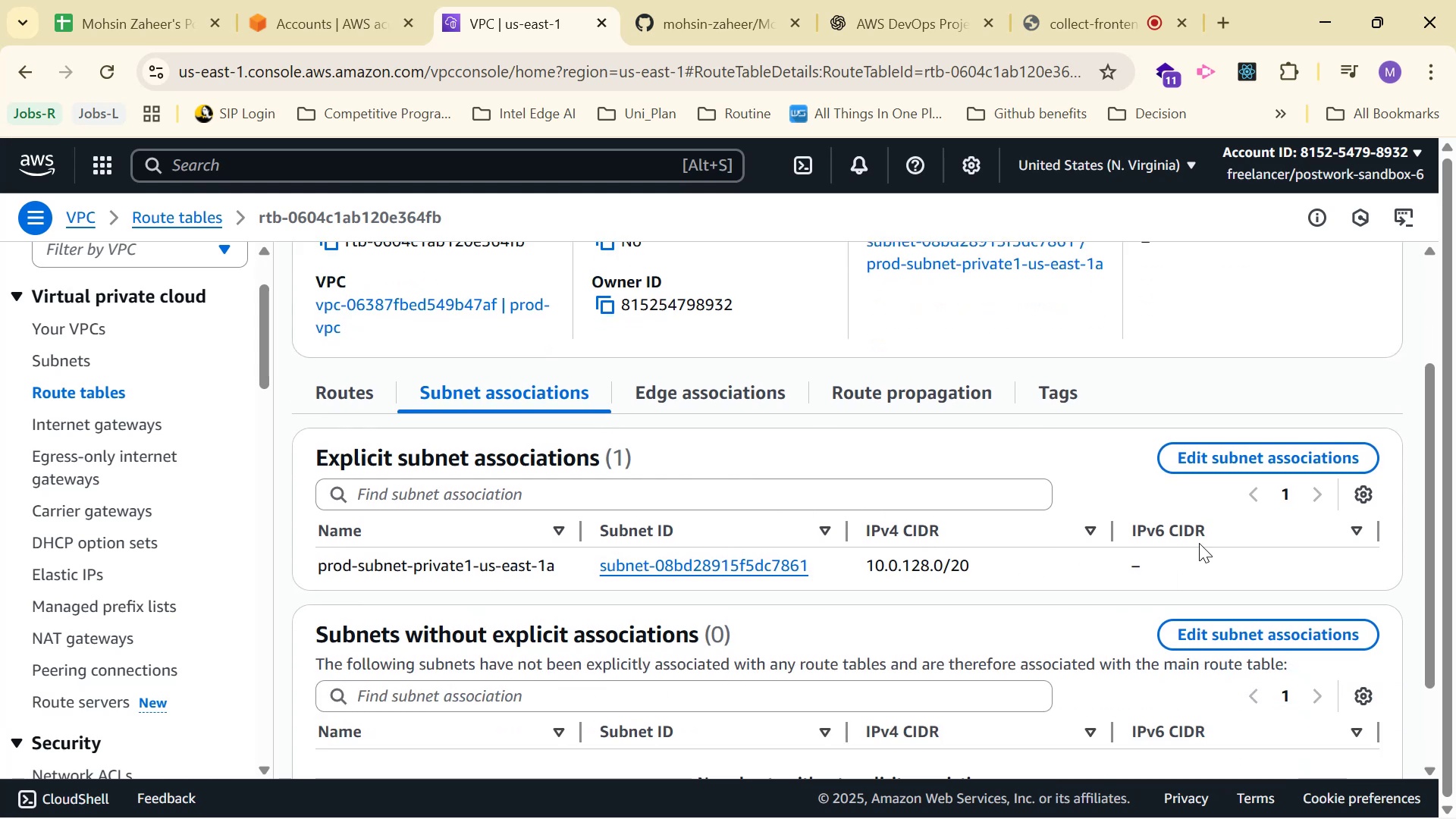 
left_click([1218, 458])
 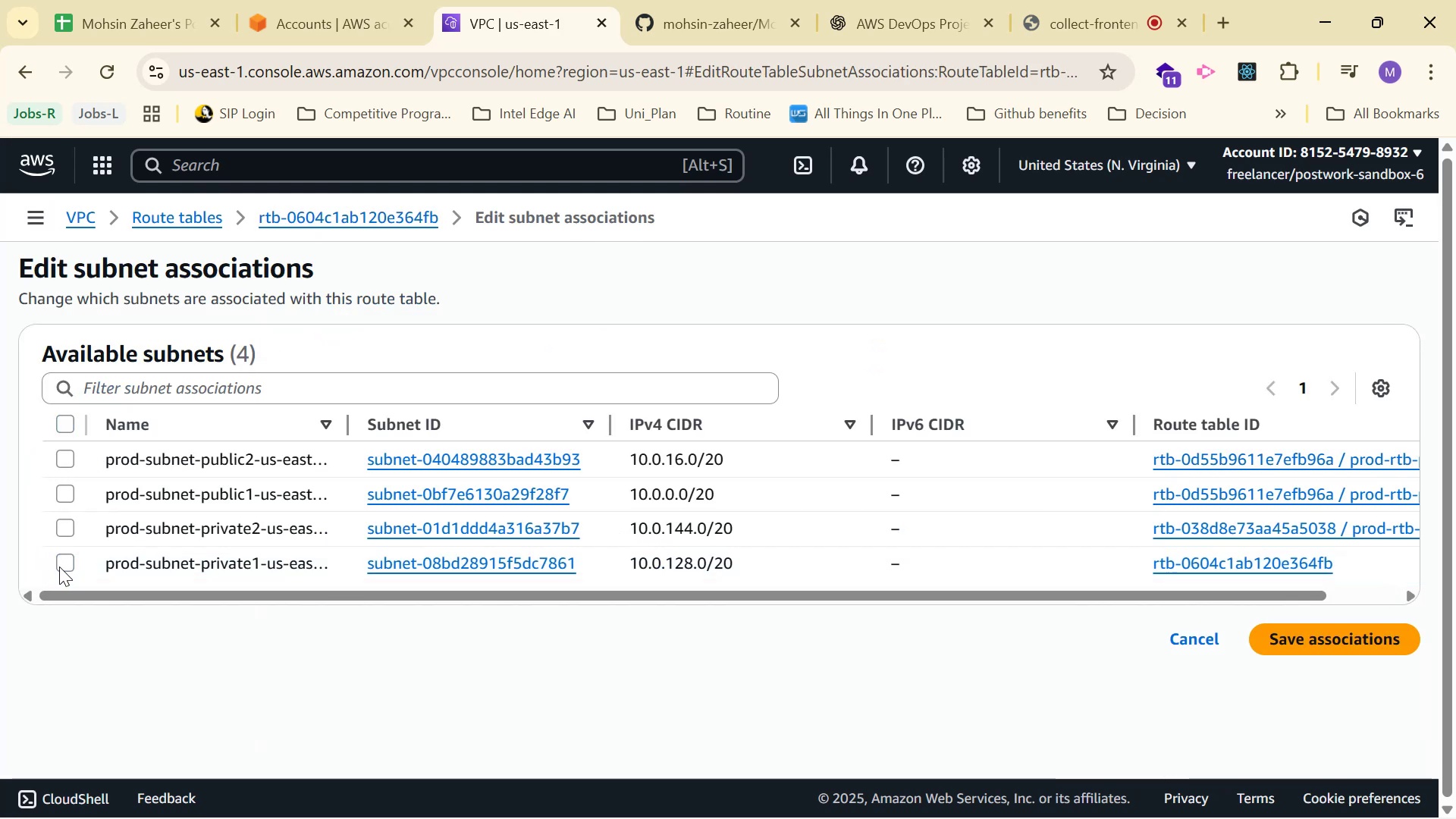 
left_click([1301, 651])
 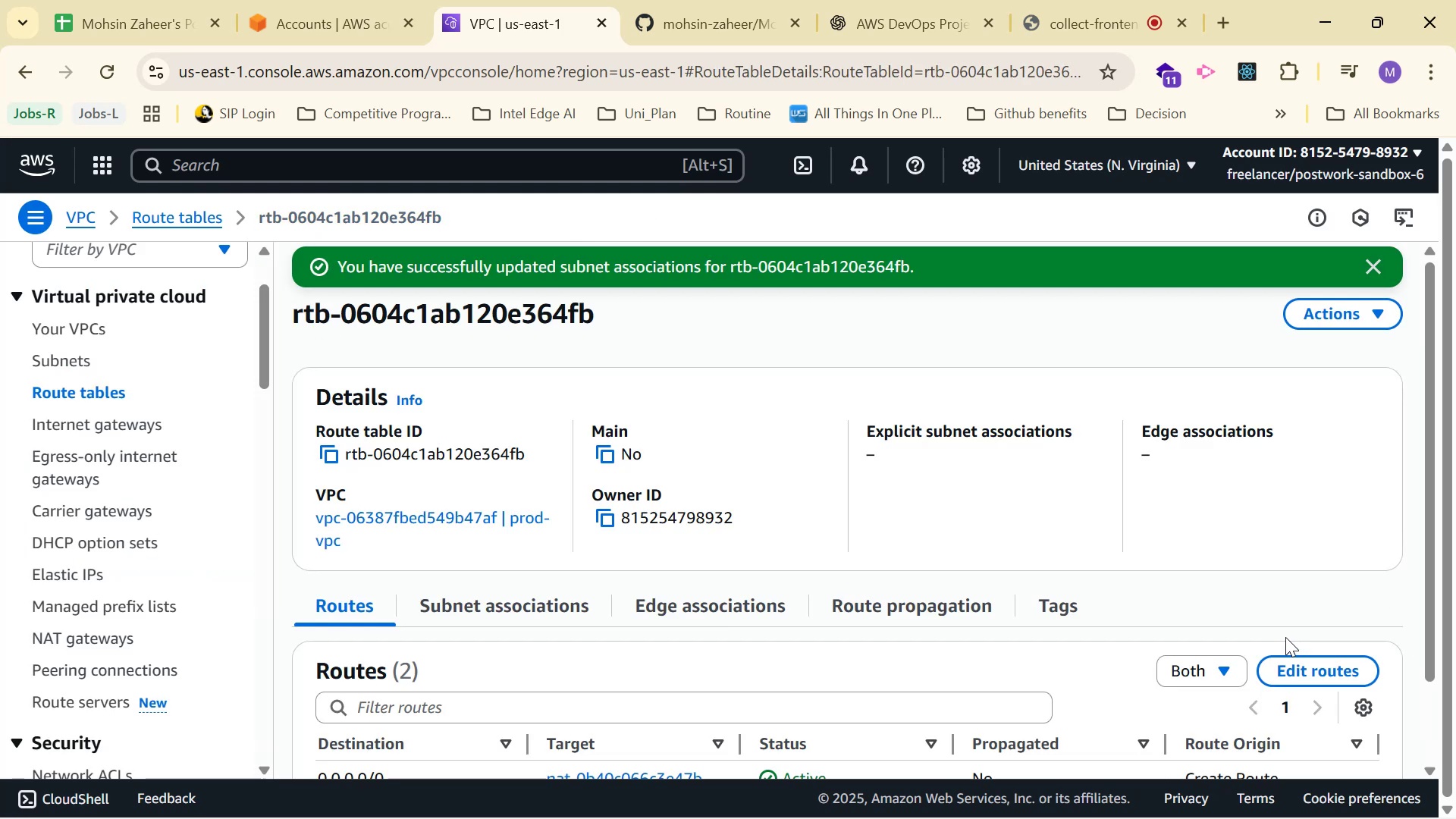 
scroll: coordinate [1020, 512], scroll_direction: down, amount: 2.0
 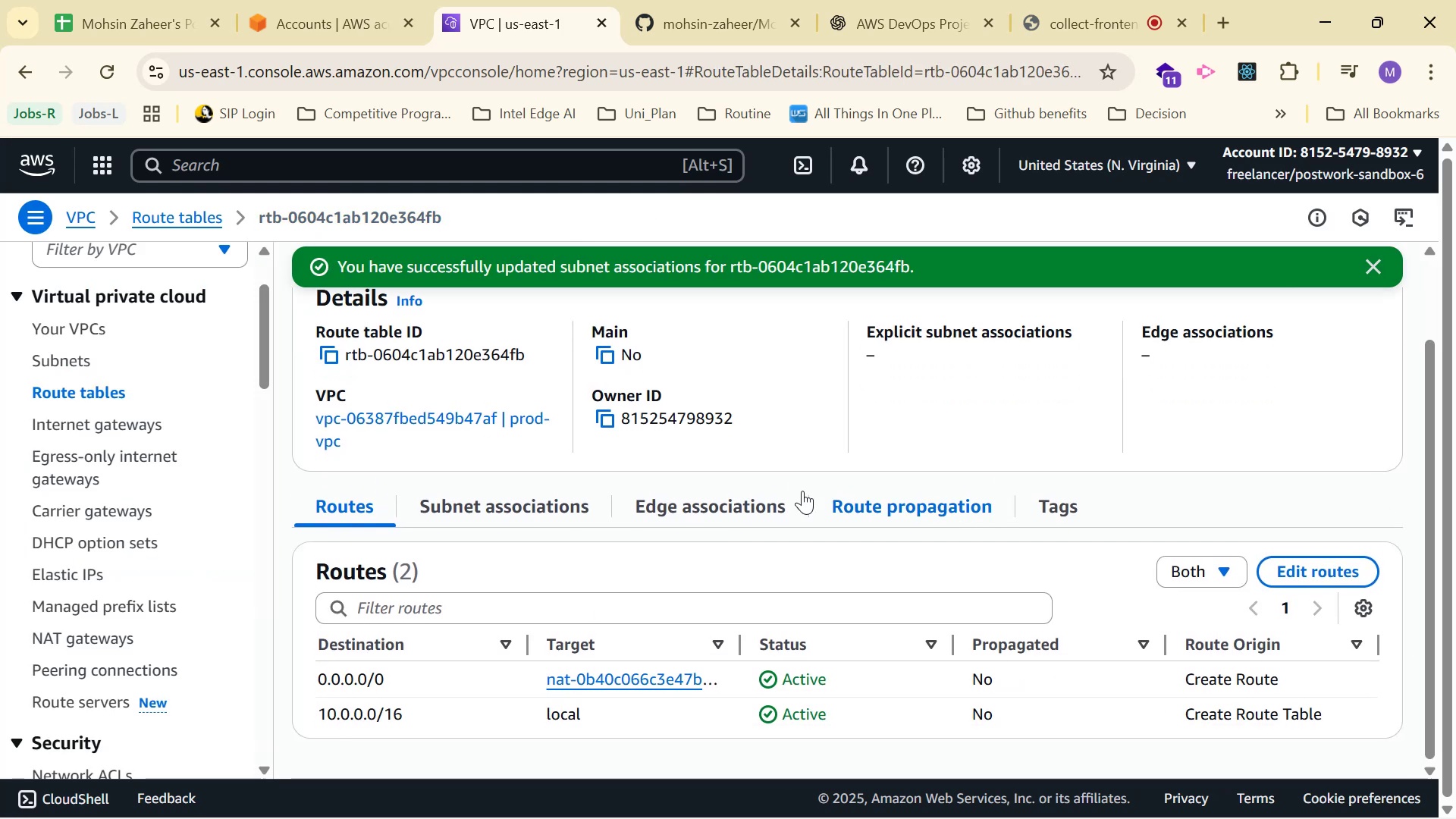 
scroll: coordinate [810, 454], scroll_direction: up, amount: 6.0
 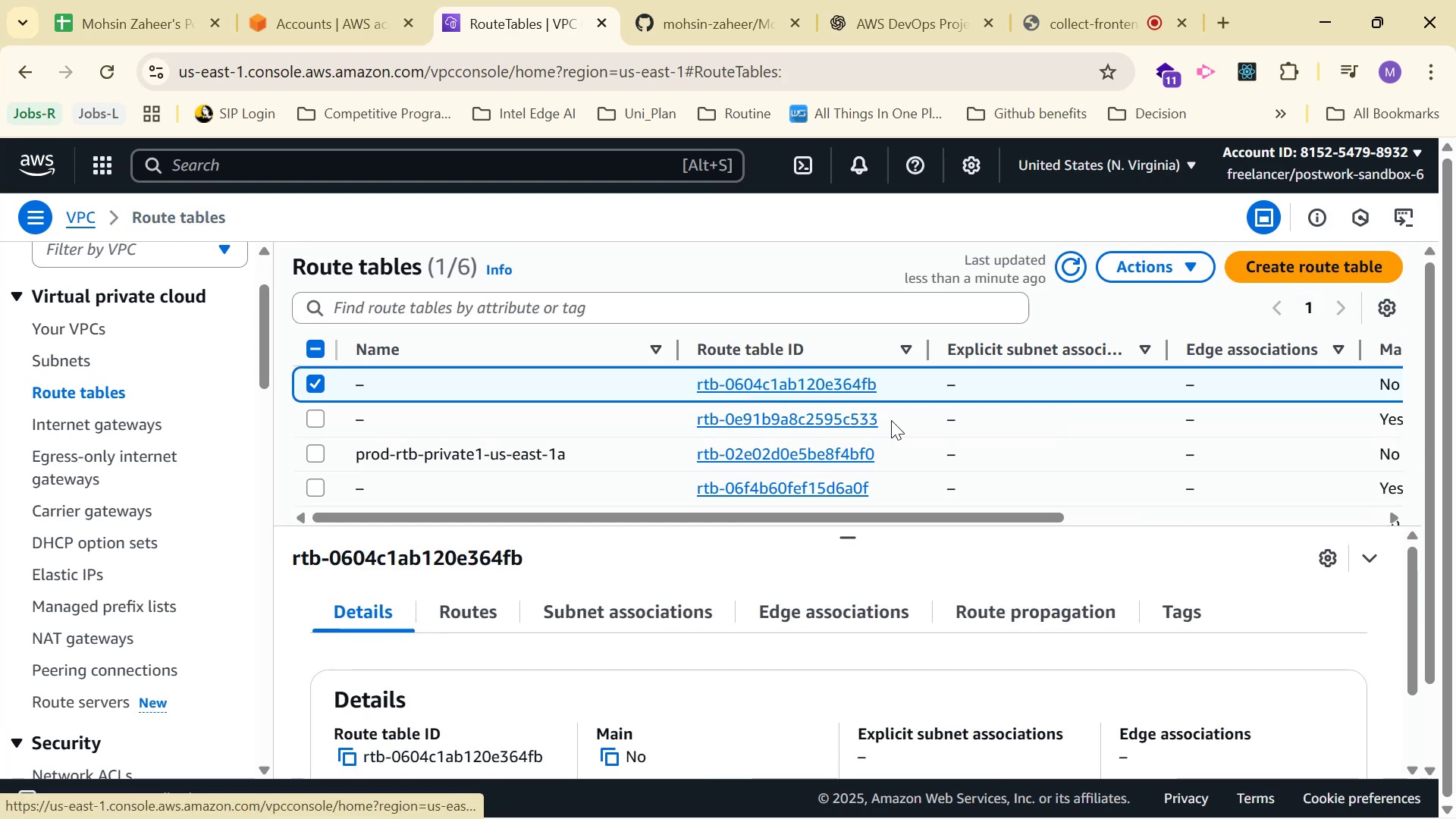 
scroll: coordinate [953, 417], scroll_direction: down, amount: 3.0
 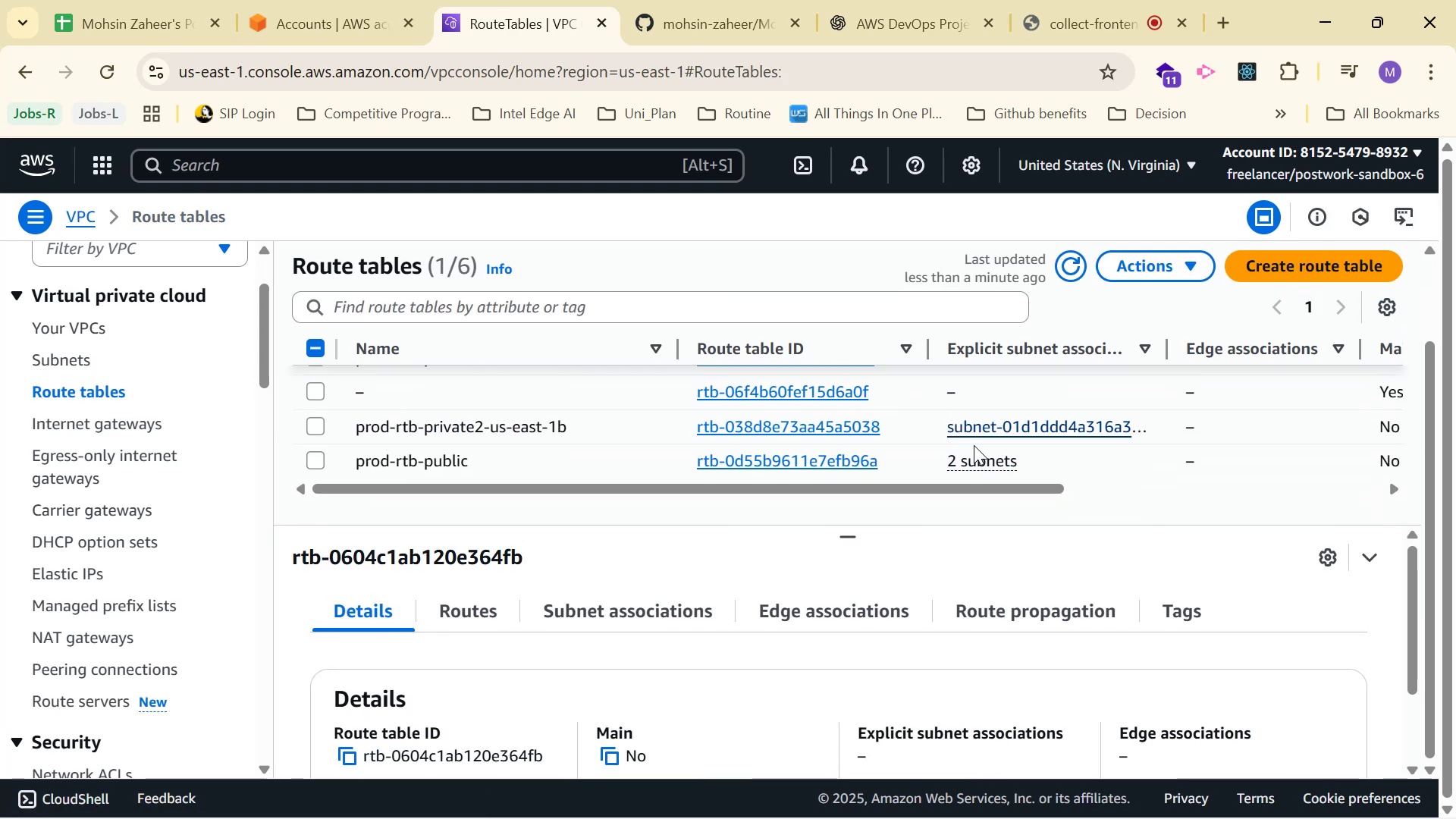 
scroll: coordinate [984, 454], scroll_direction: up, amount: 1.0
 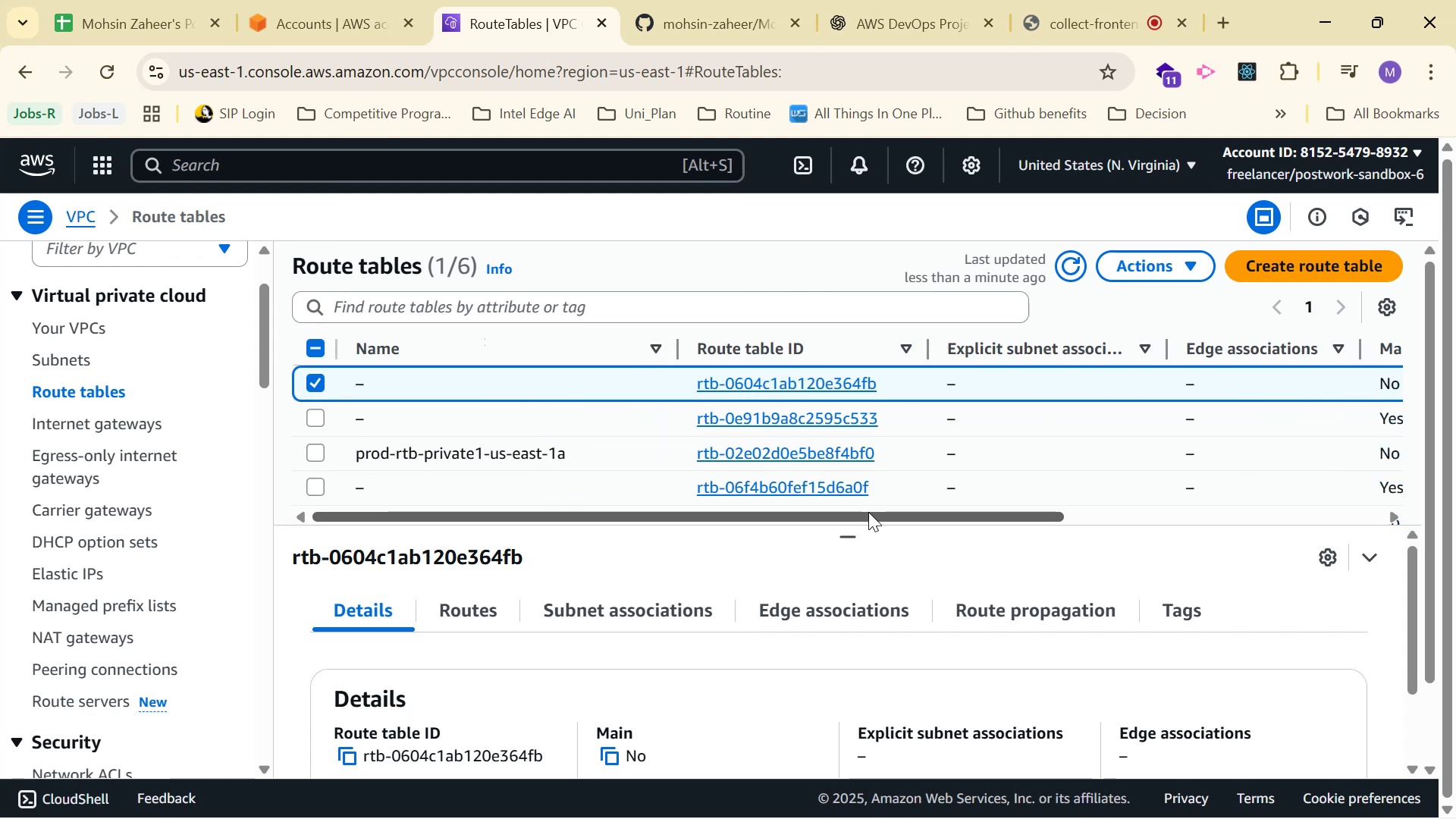 
wait(7.02)
 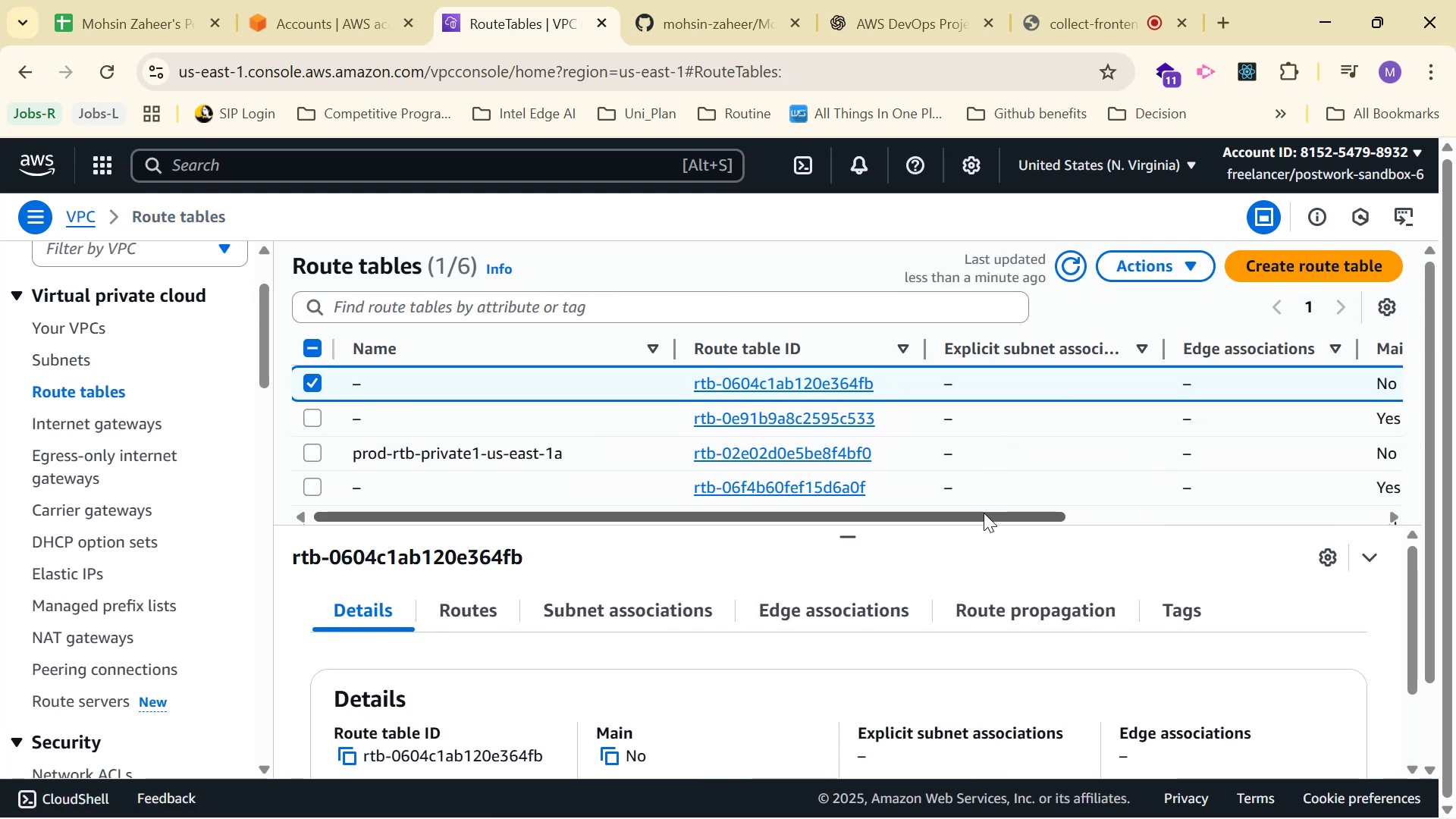 
scroll: coordinate [928, 420], scroll_direction: down, amount: 2.0
 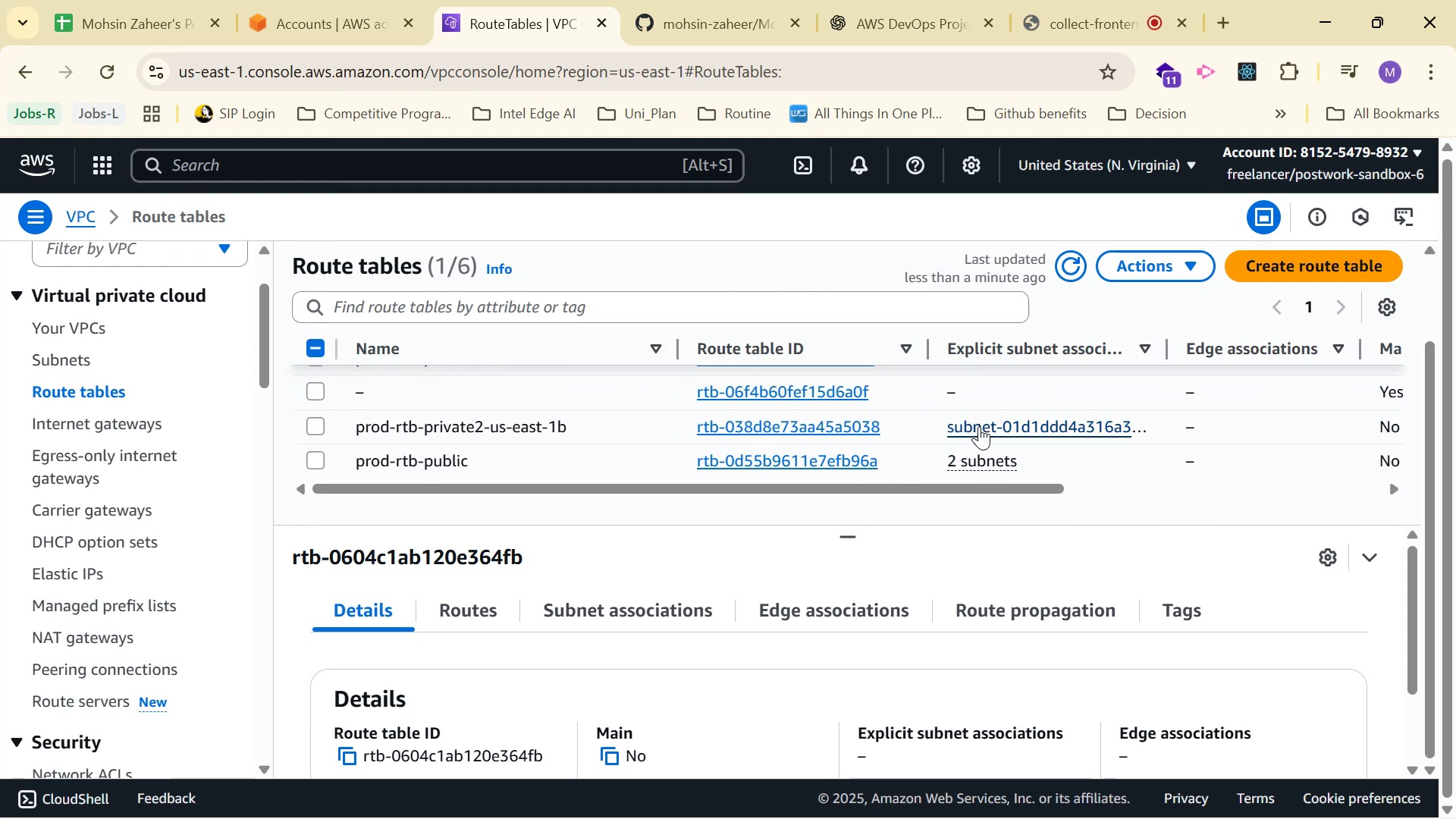 
wait(7.94)
 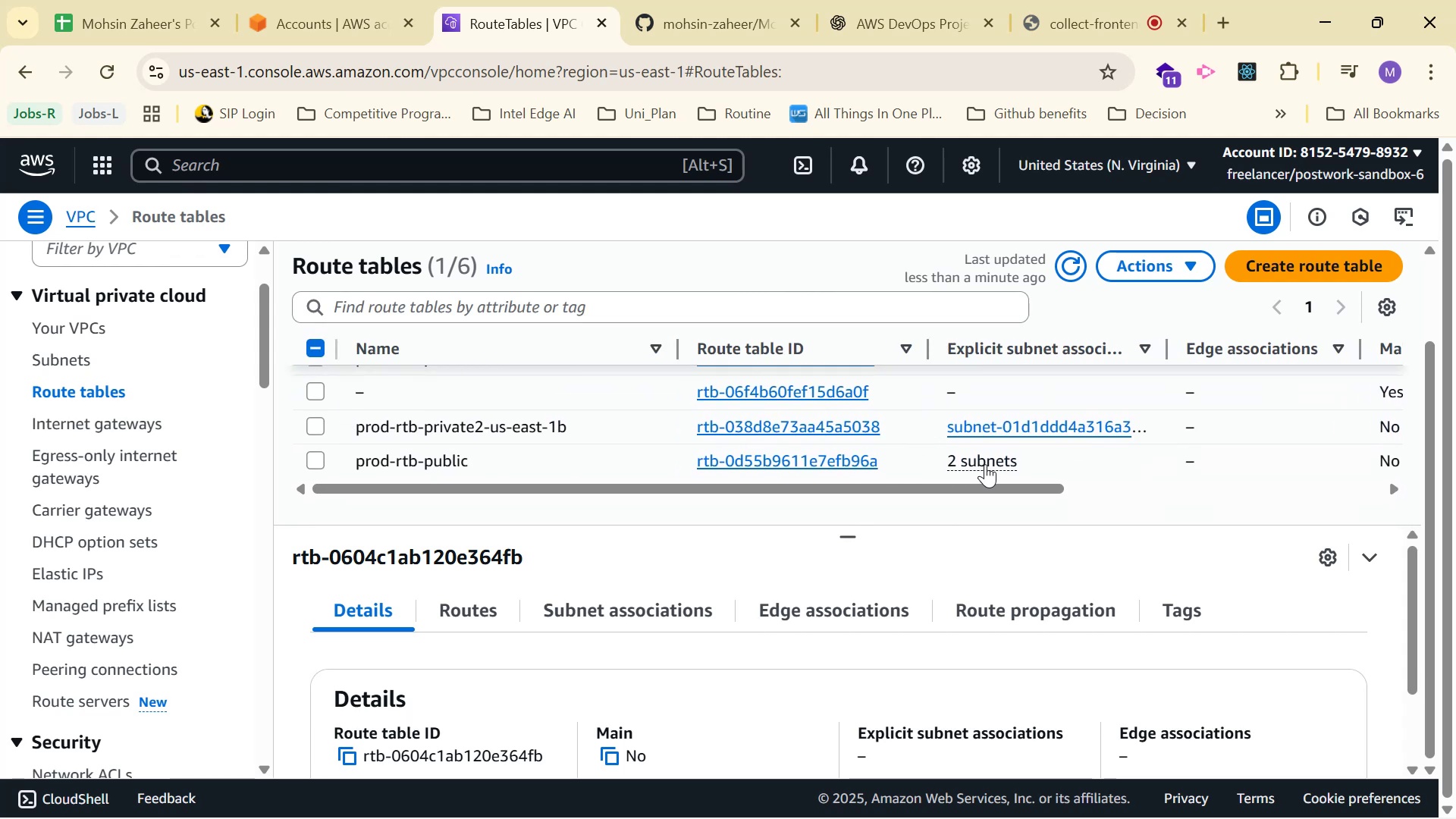 
scroll: coordinate [879, 425], scroll_direction: up, amount: 1.0
 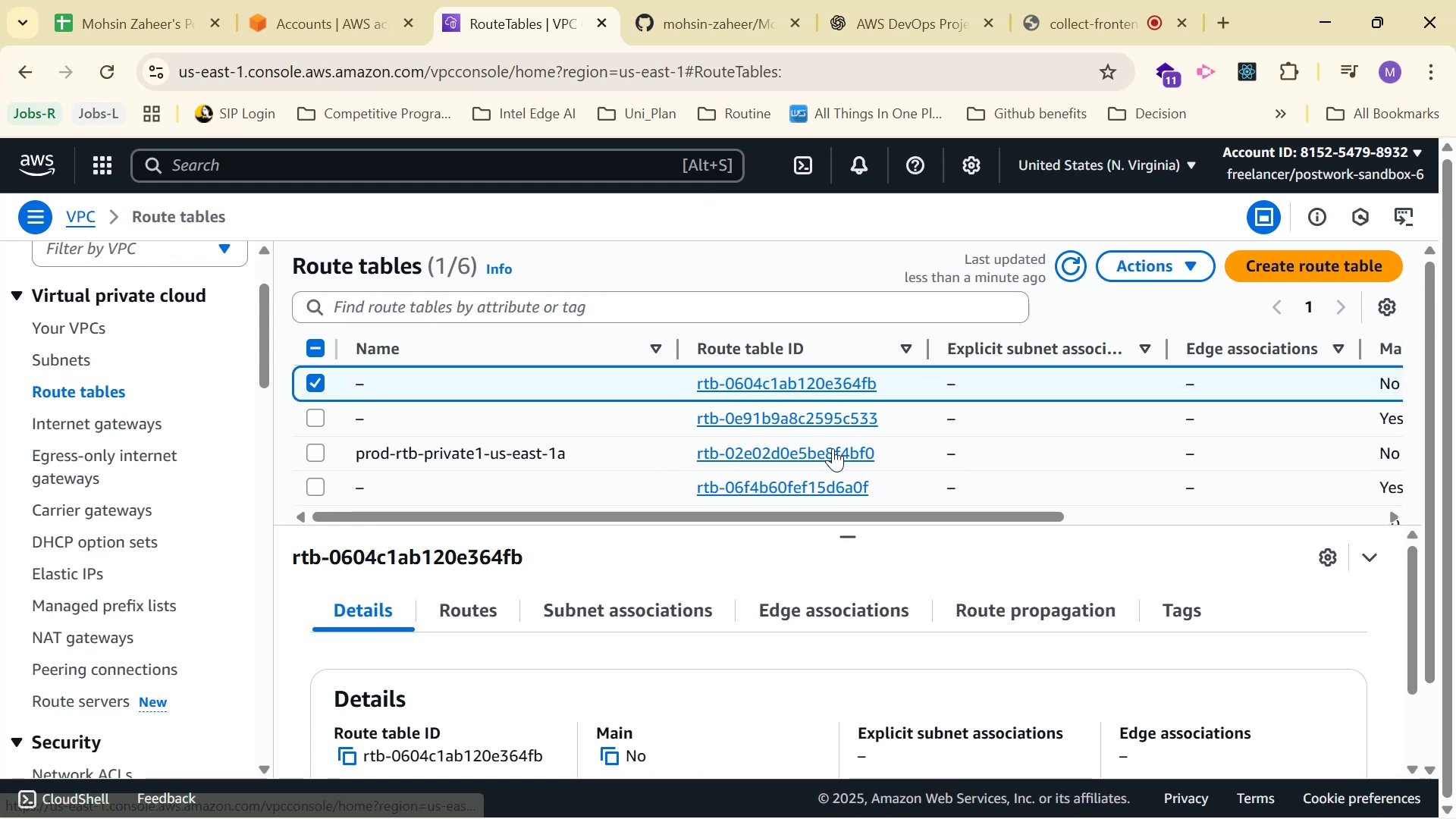 
left_click([817, 448])
 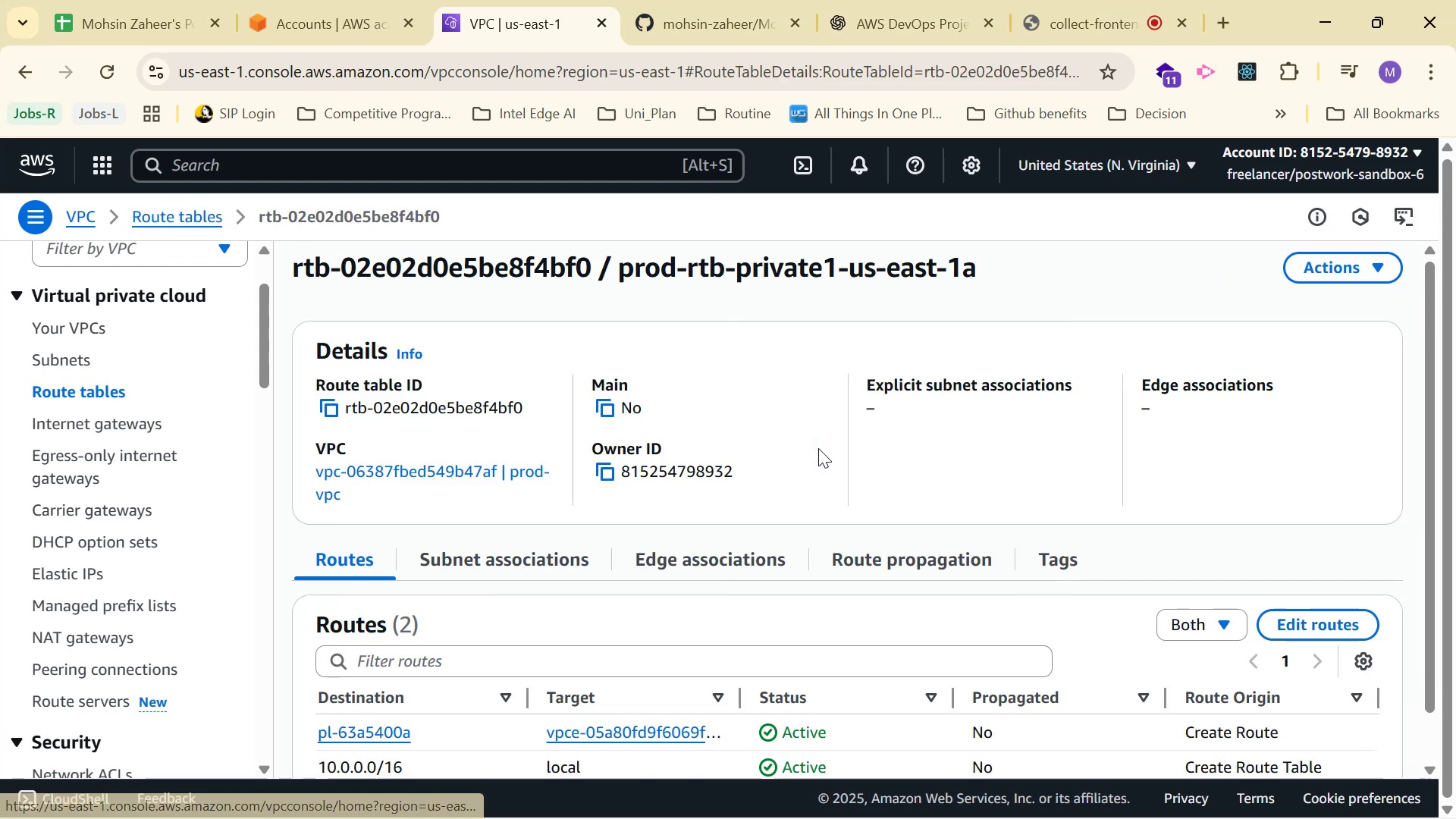 
scroll: coordinate [836, 457], scroll_direction: down, amount: 3.0
 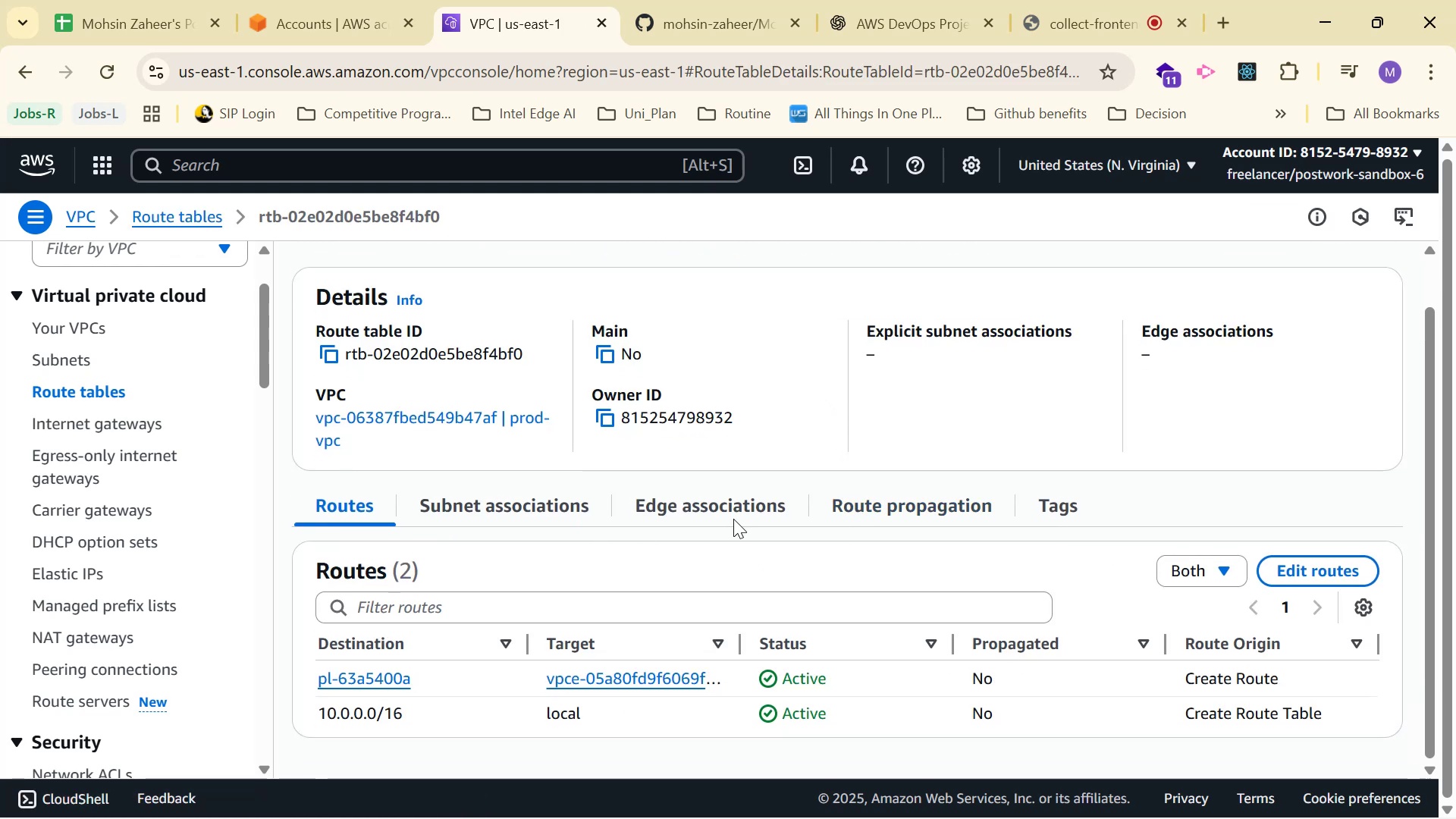 
left_click([519, 506])
 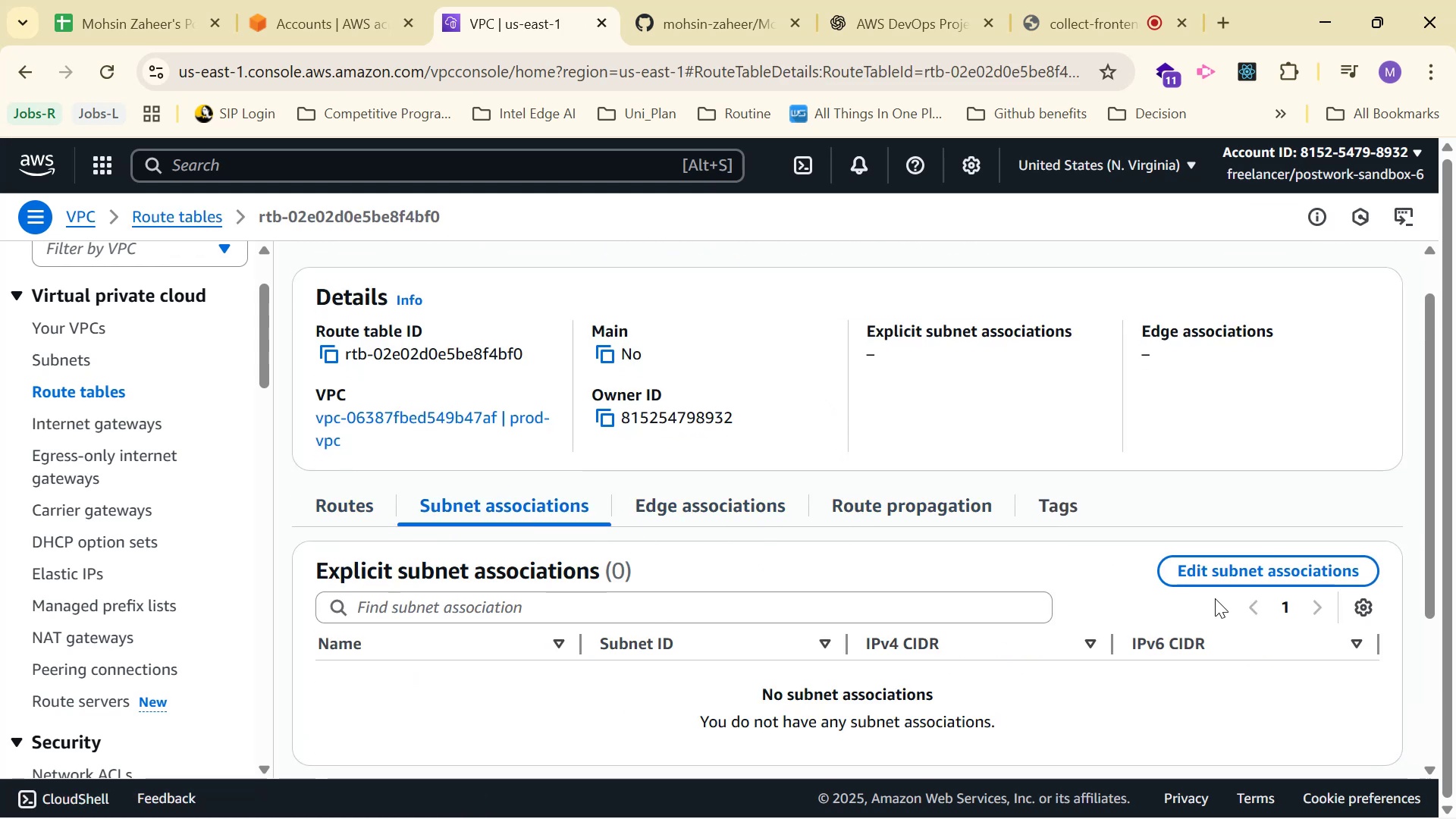 
left_click([1228, 568])
 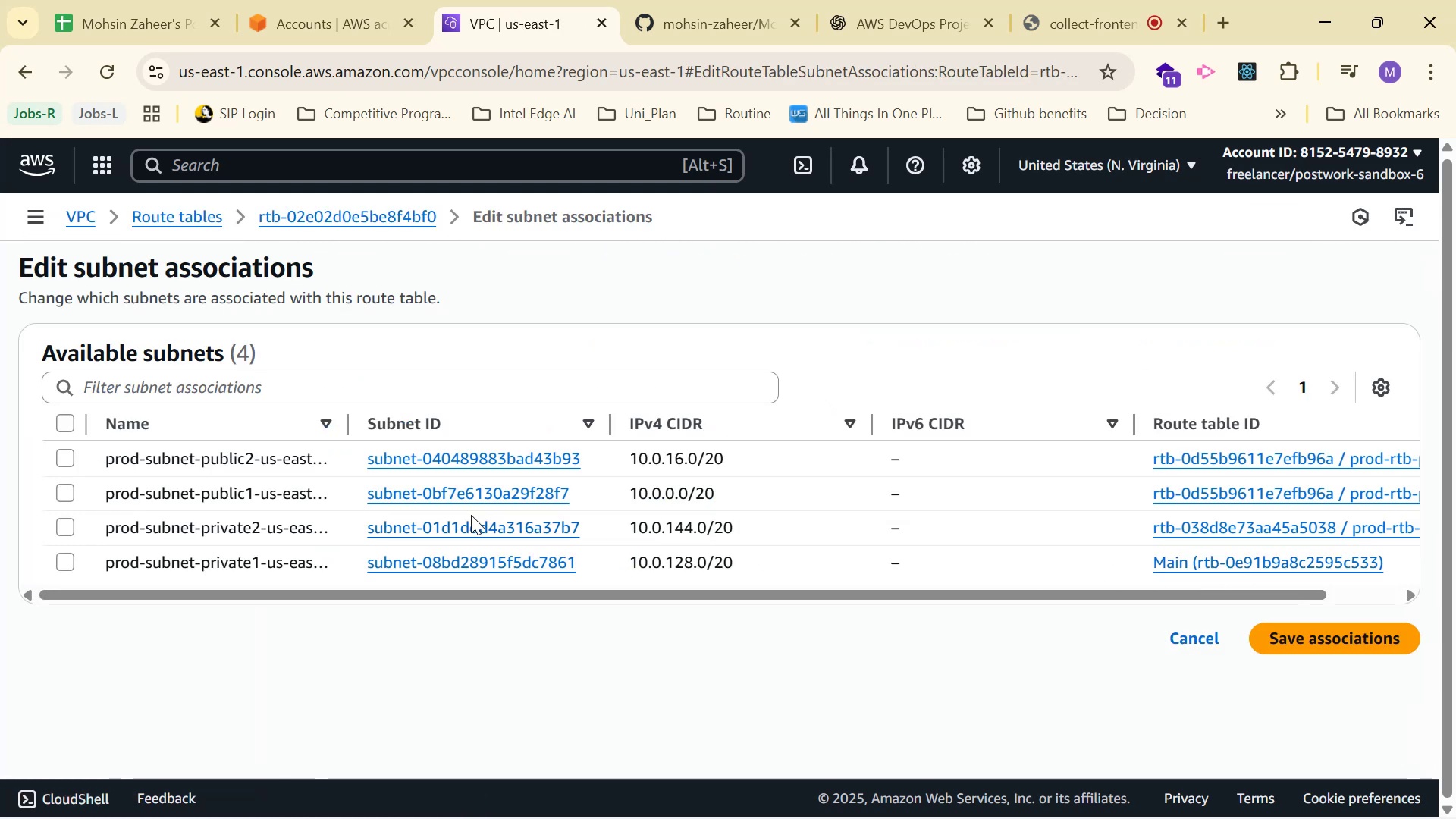 
scroll: coordinate [240, 529], scroll_direction: down, amount: 3.0
 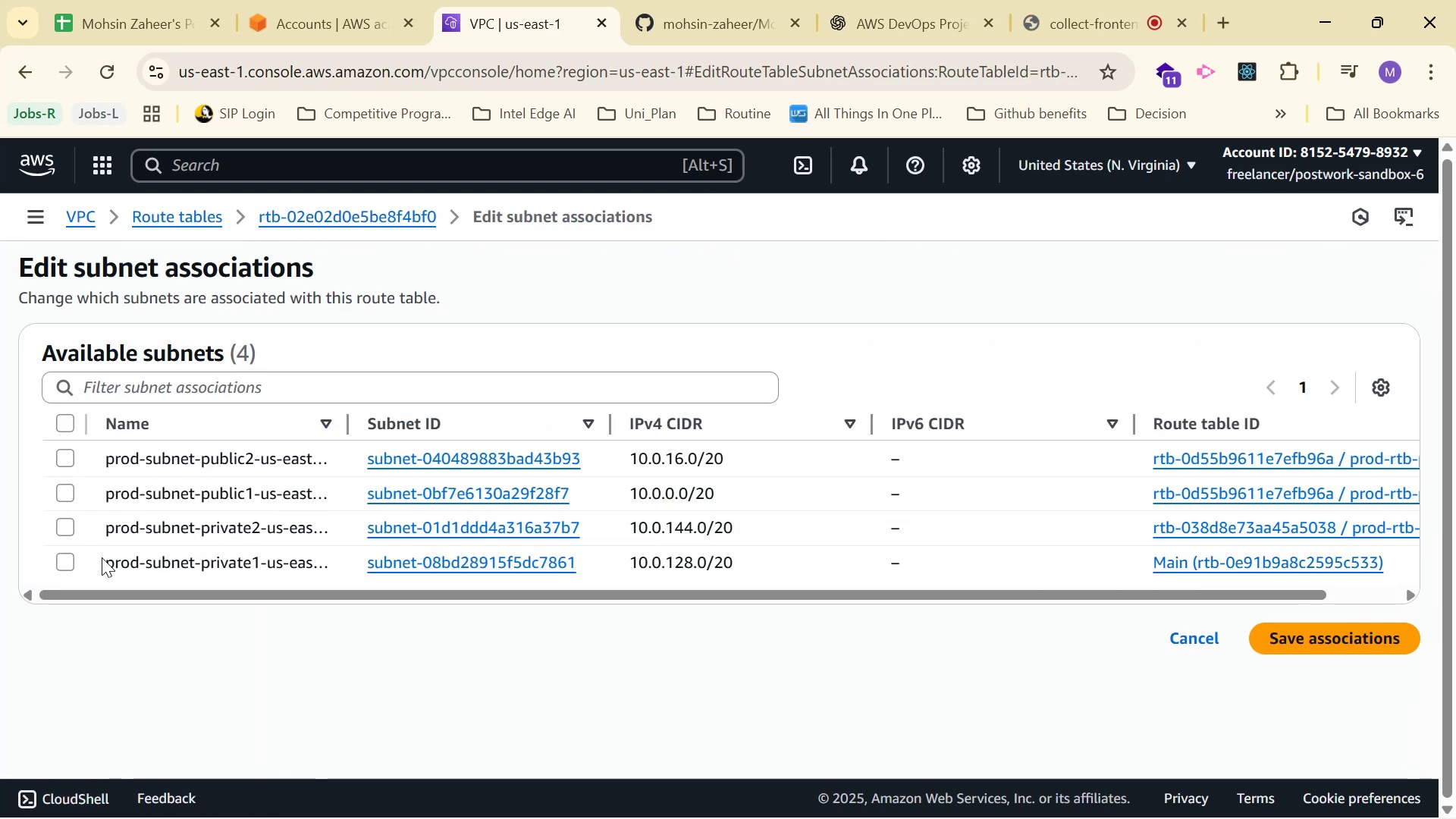 
left_click([67, 564])
 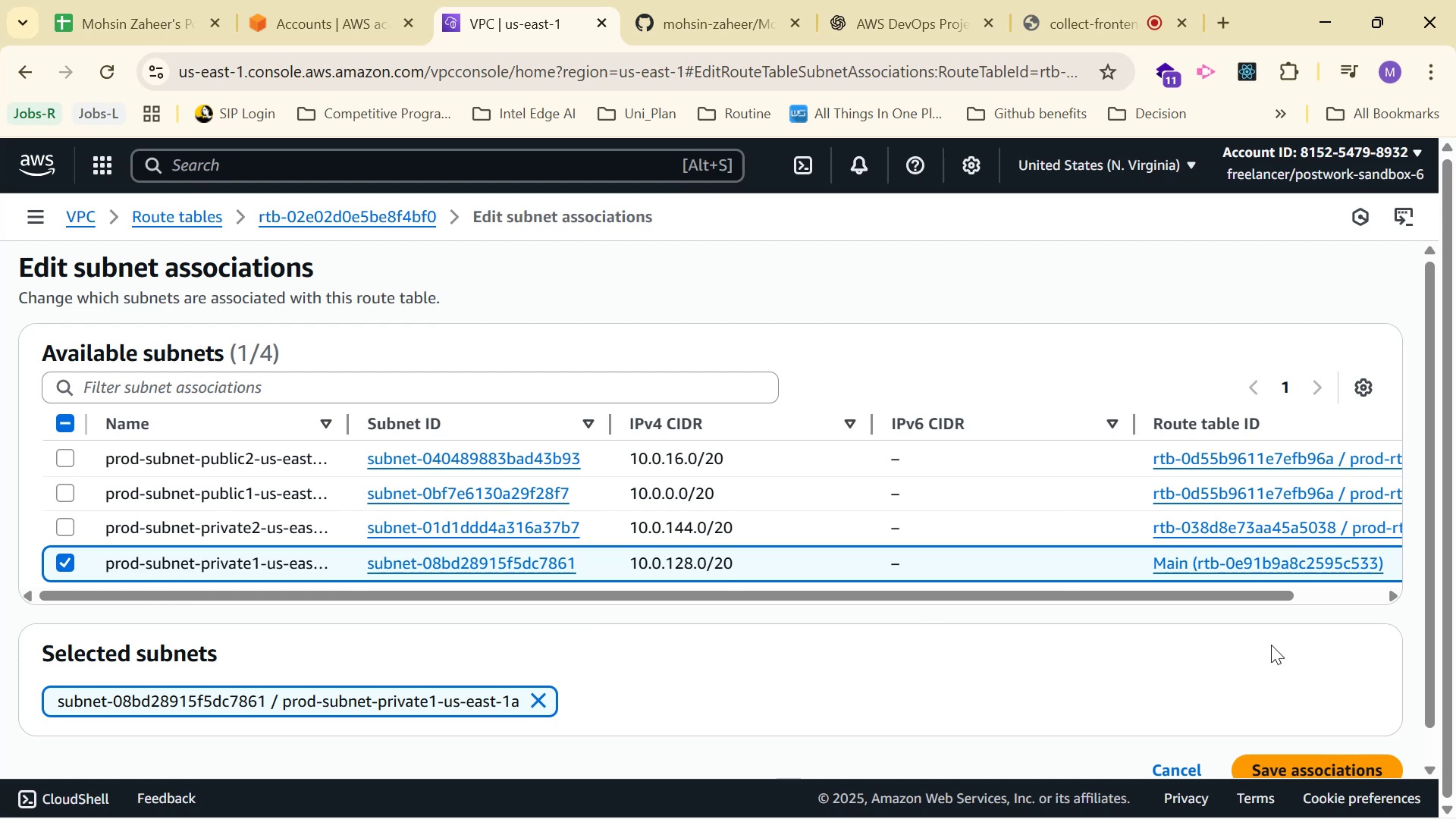 
scroll: coordinate [1298, 720], scroll_direction: down, amount: 2.0
 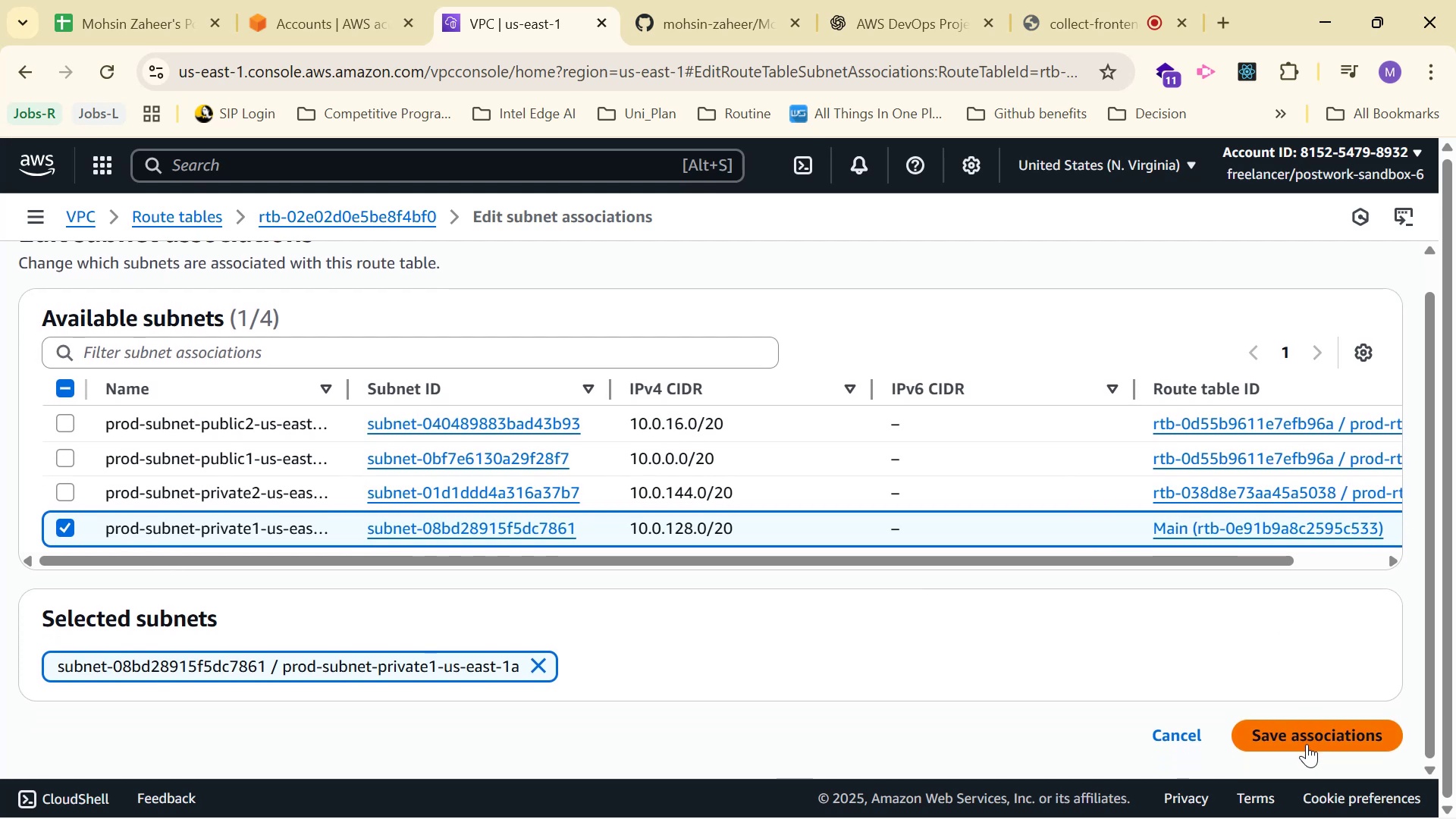 
left_click([1306, 742])
 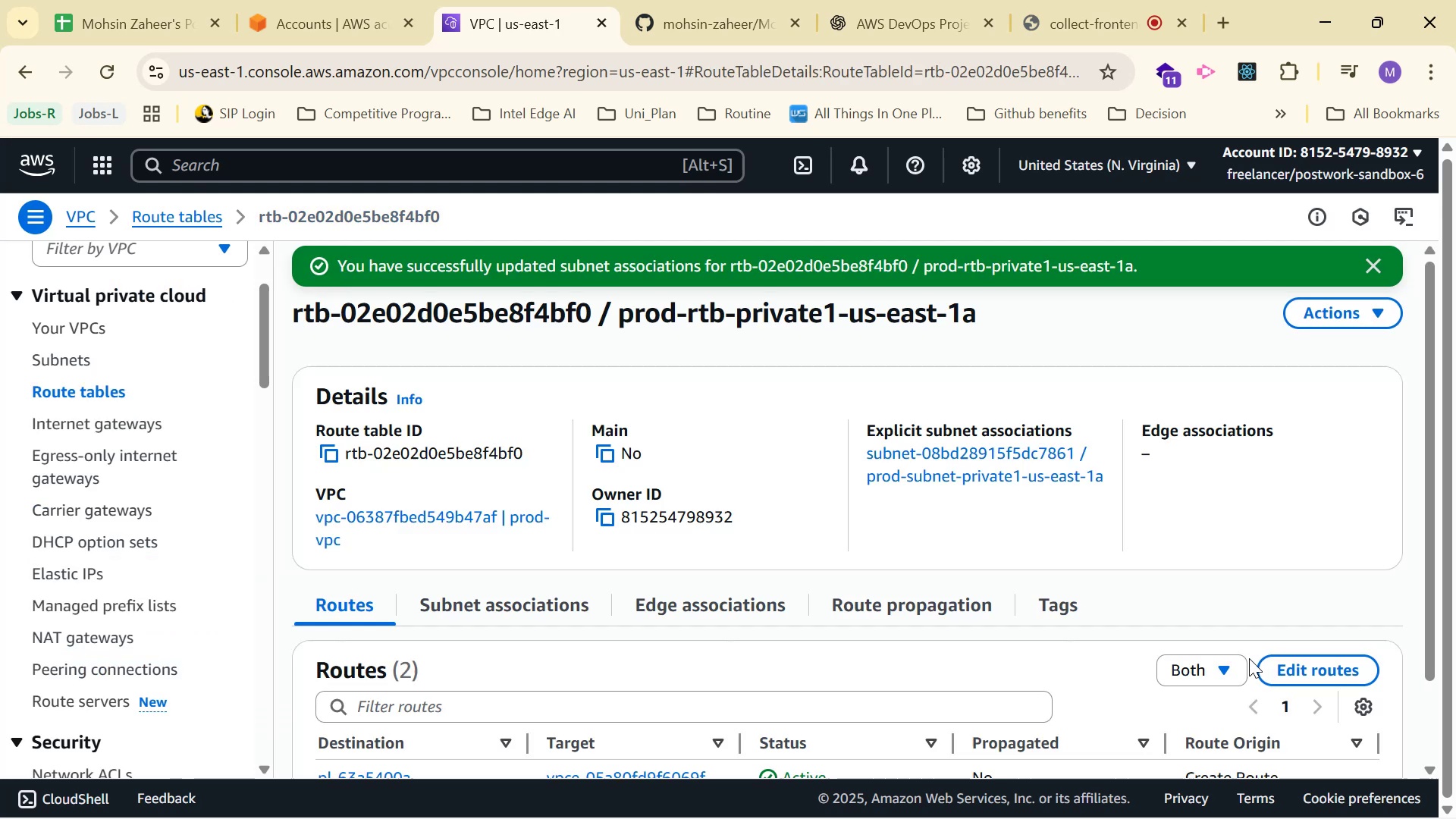 
scroll: coordinate [849, 504], scroll_direction: down, amount: 3.0
 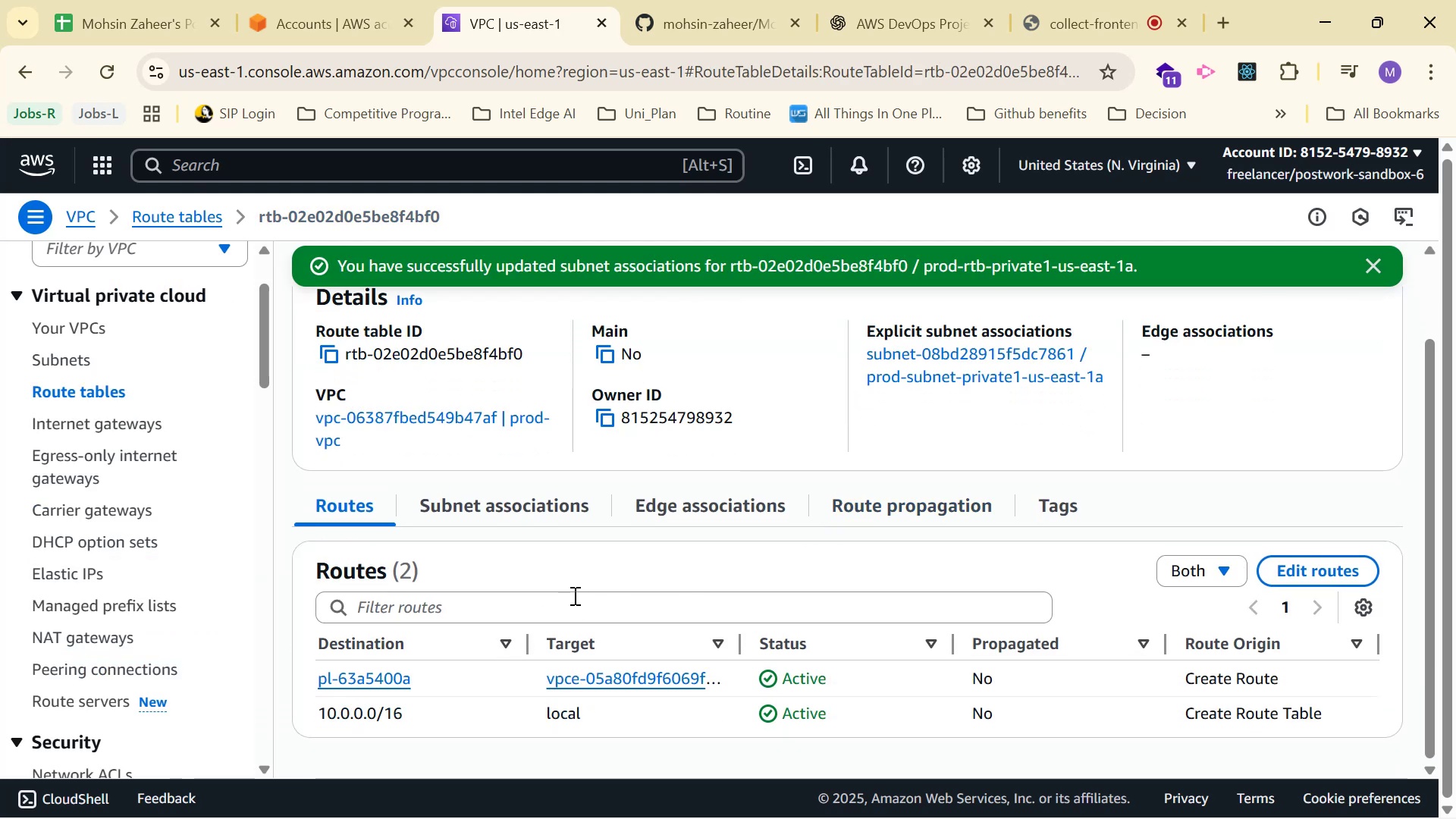 
wait(10.06)
 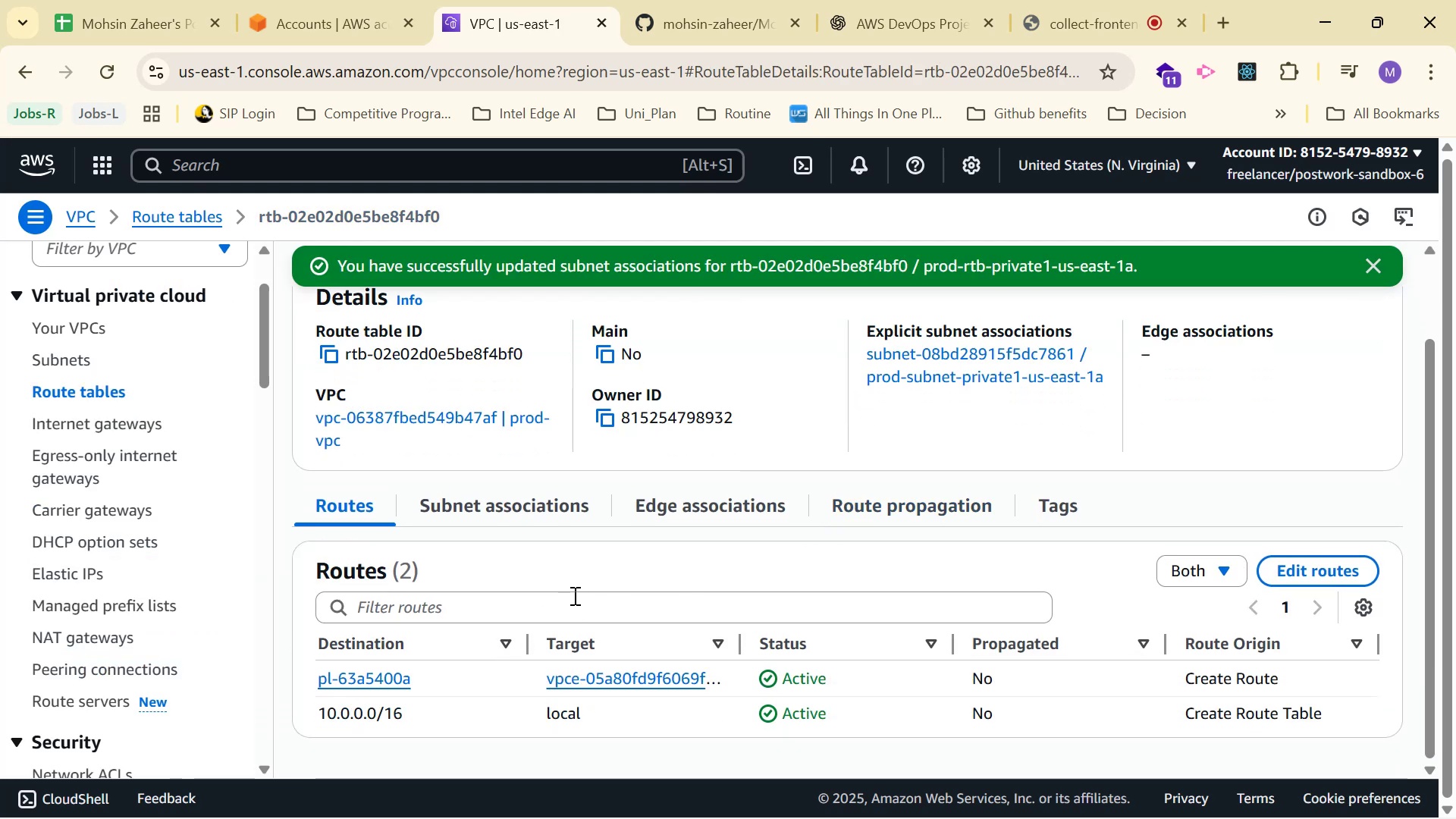 
scroll: coordinate [1290, 508], scroll_direction: up, amount: 2.0
 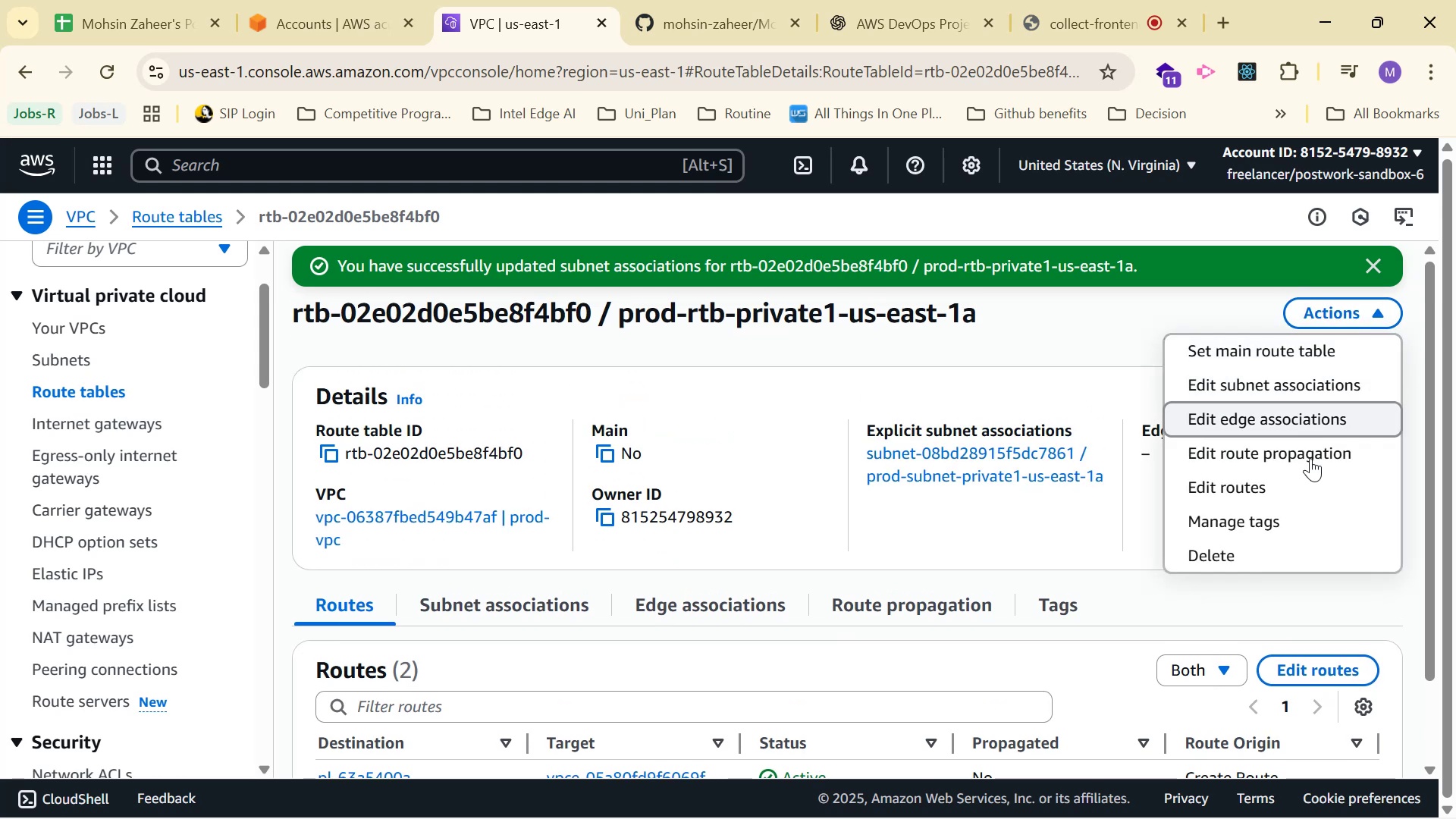 
left_click([1306, 493])
 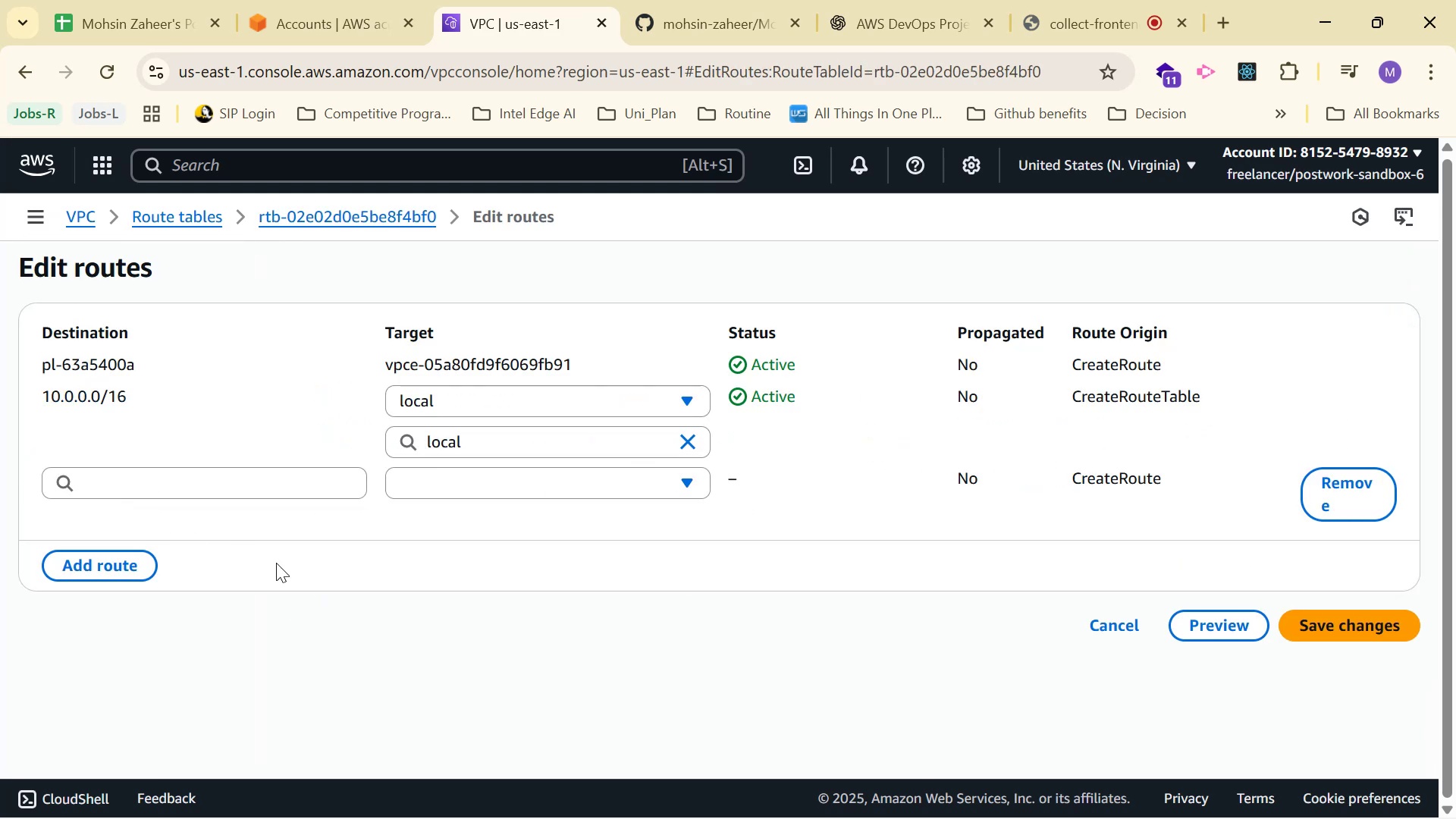 
left_click([901, 0])
 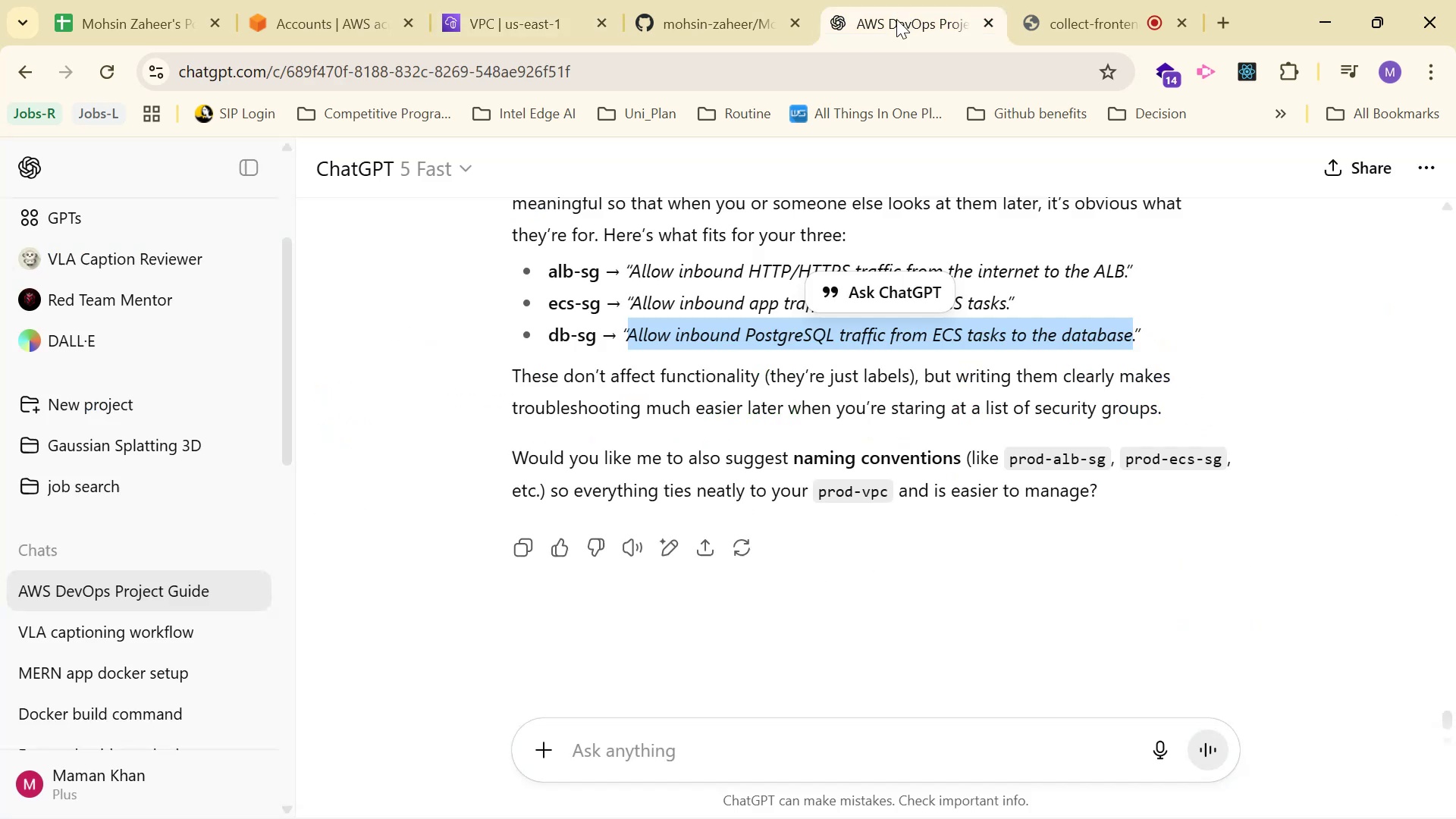 
scroll: coordinate [949, 470], scroll_direction: up, amount: 33.0
 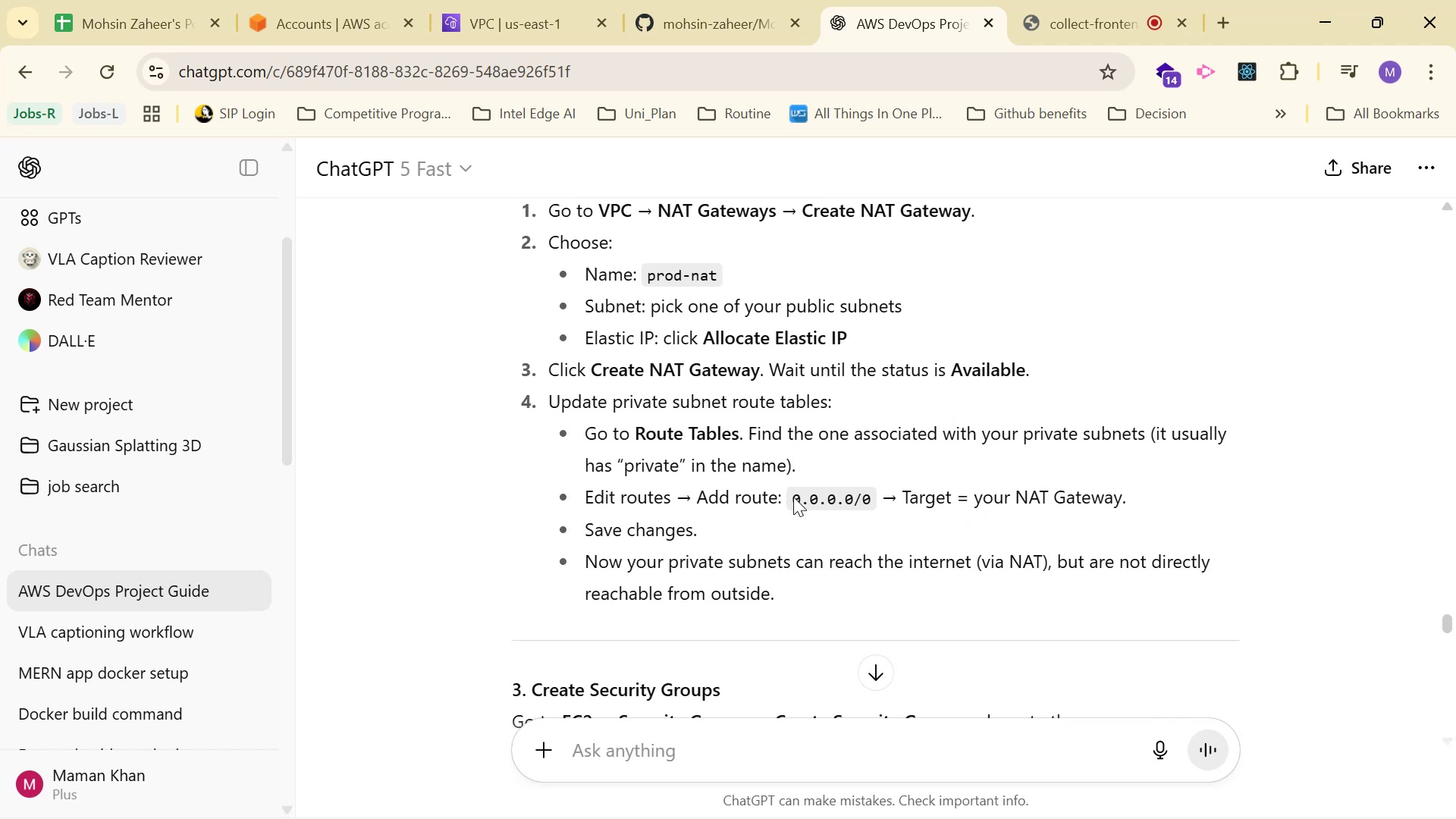 
key(Control+C)
 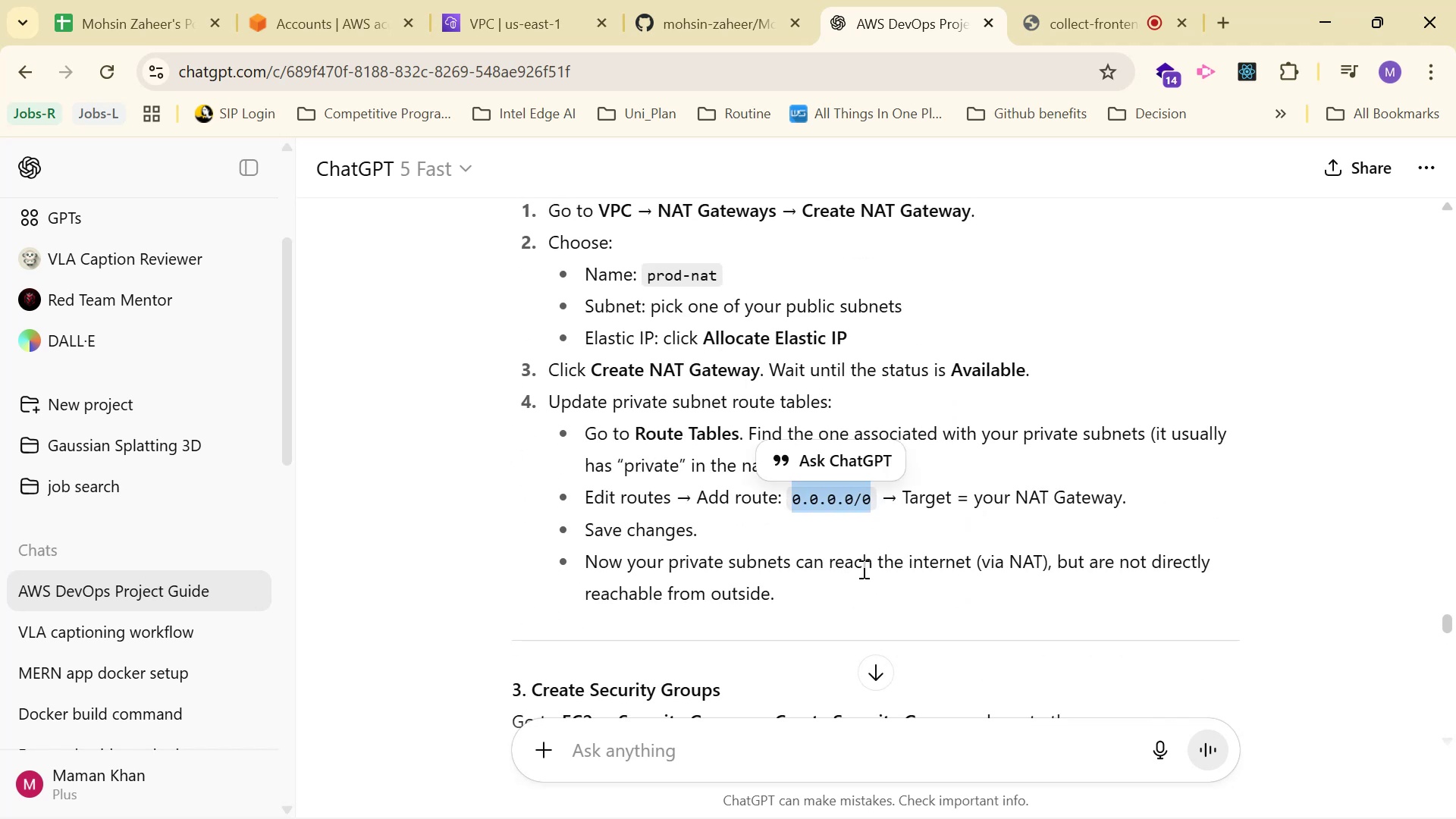 
key(Control+C)
 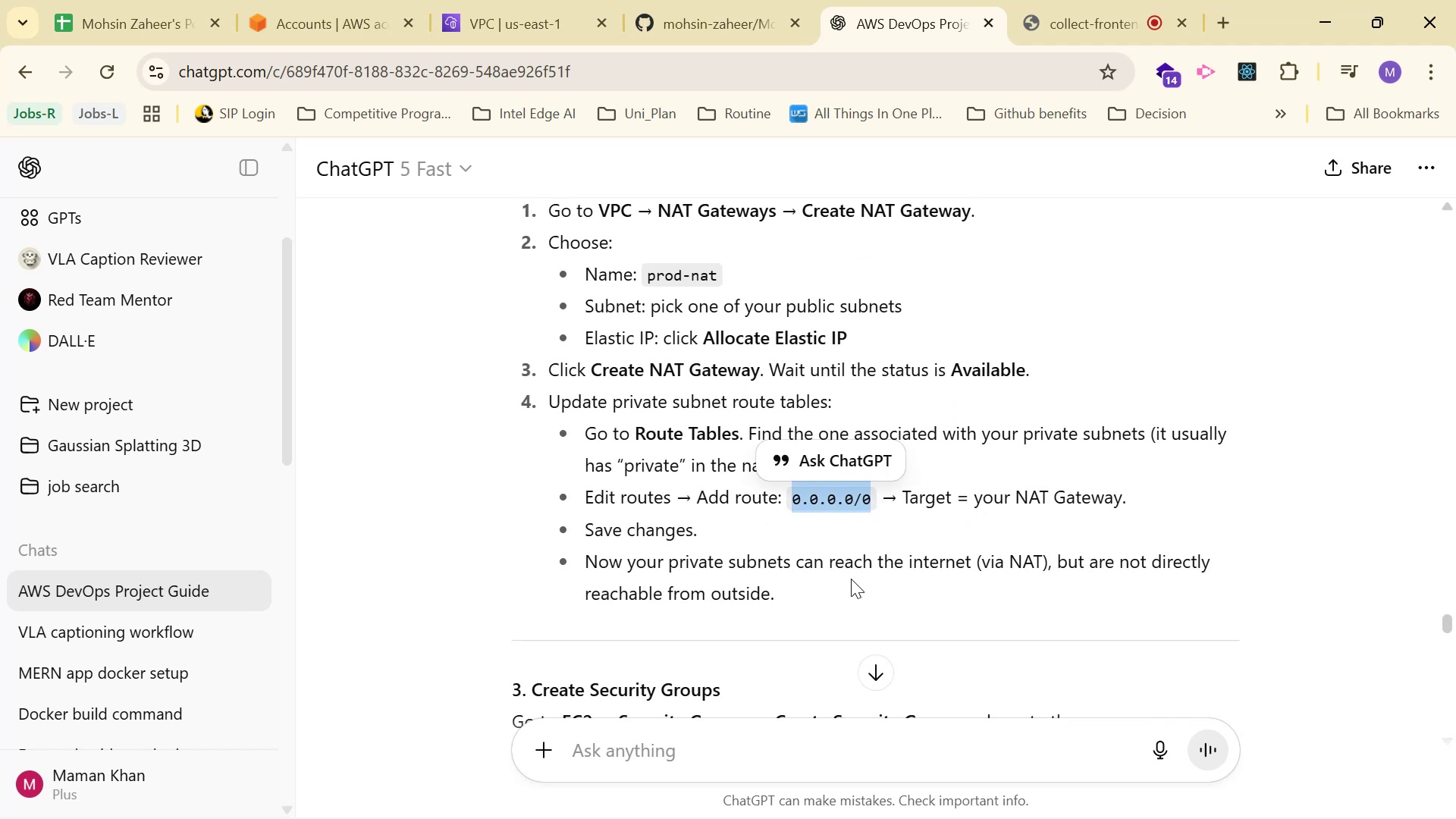 
key(Control+C)
 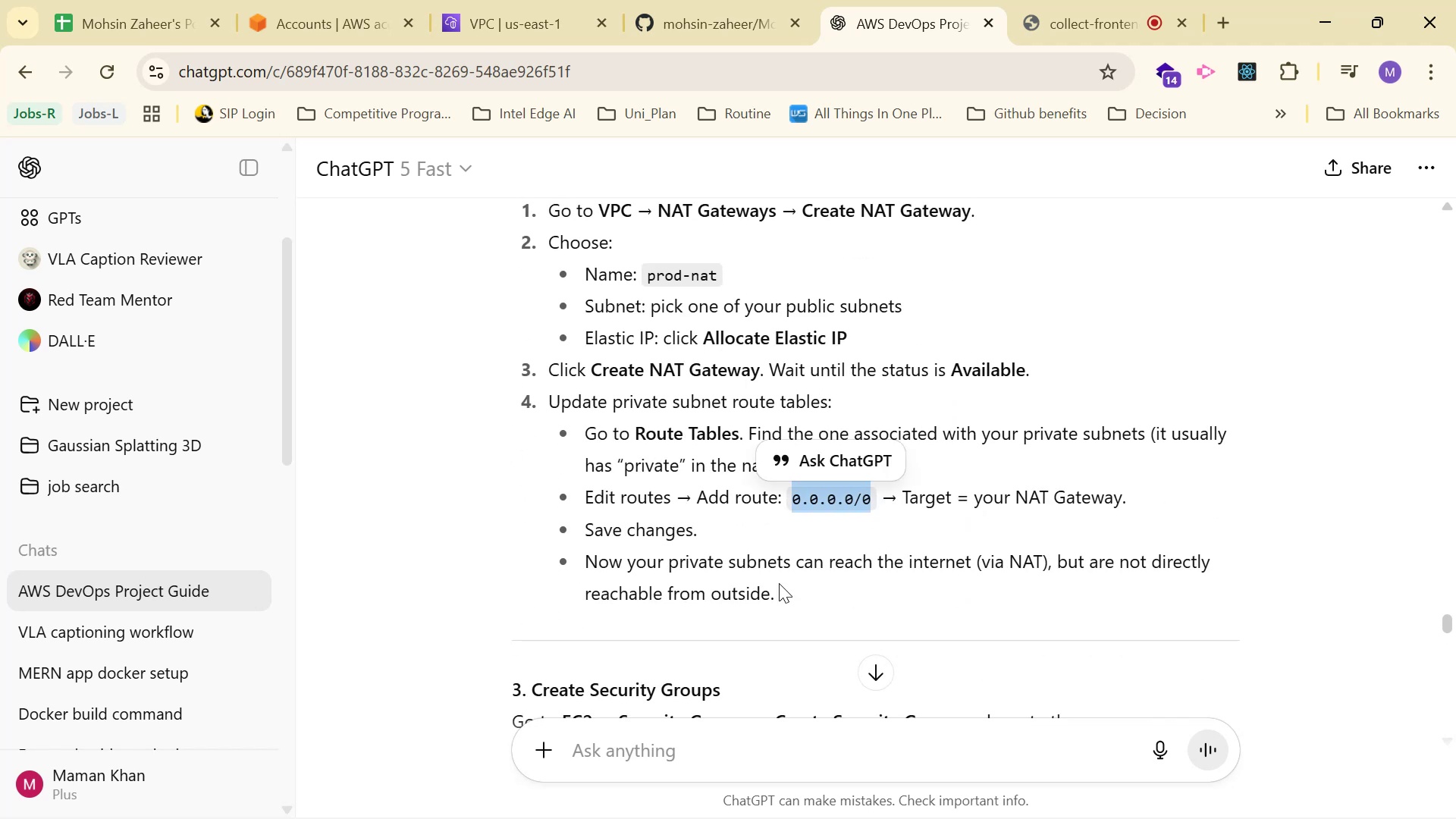 
key(Control+C)
 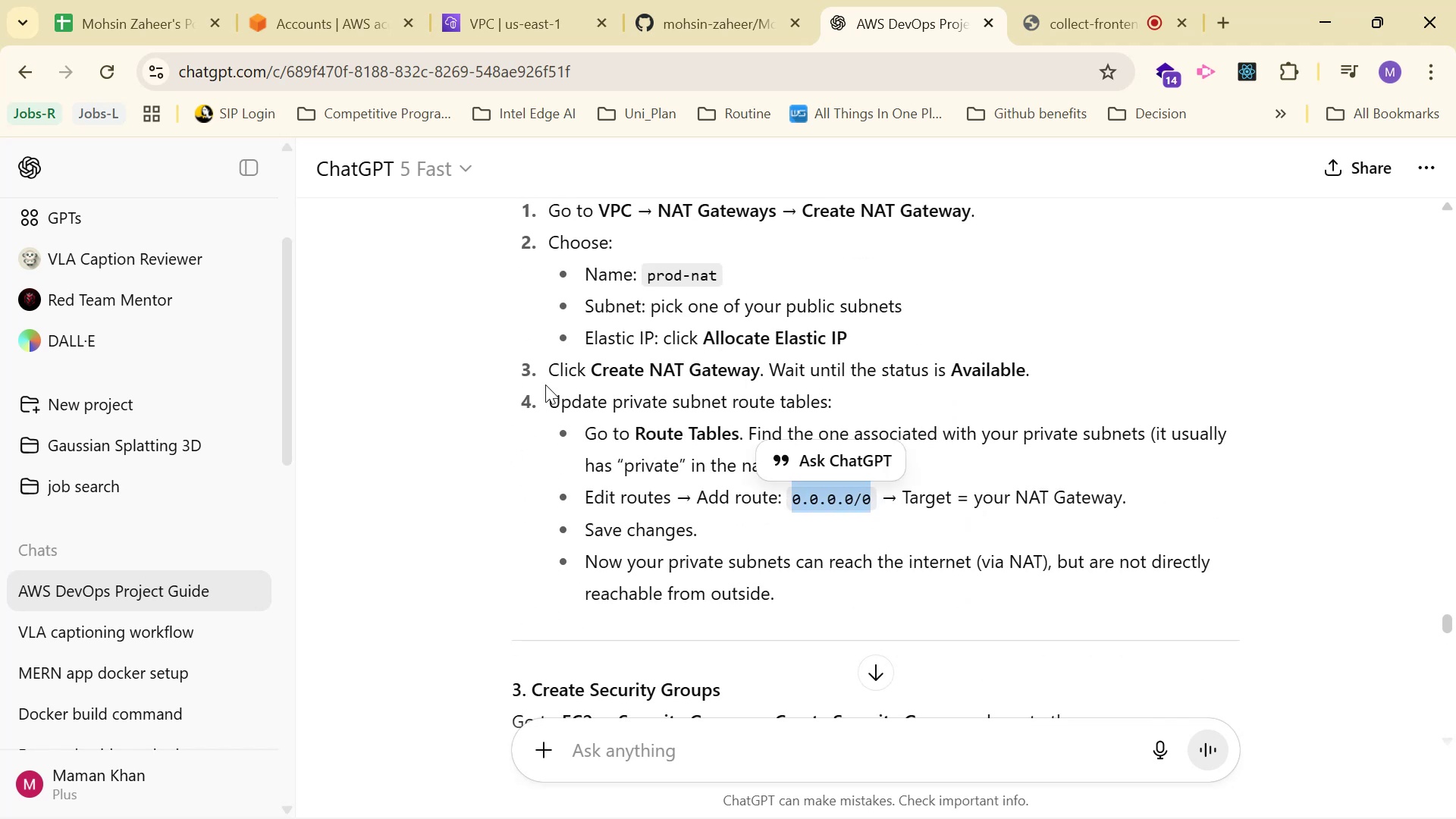 
key(Control+C)
 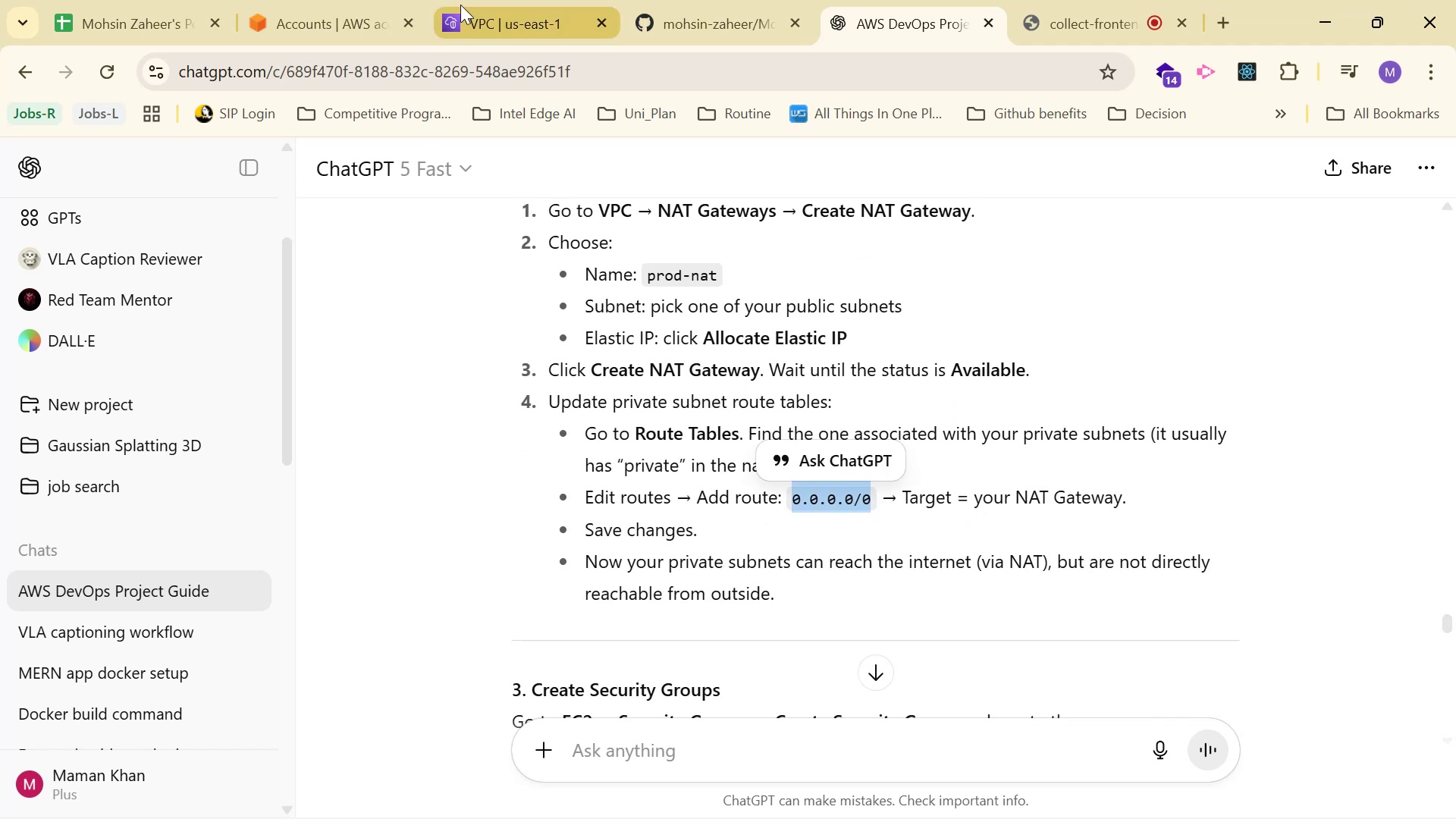 
left_click([318, 0])
 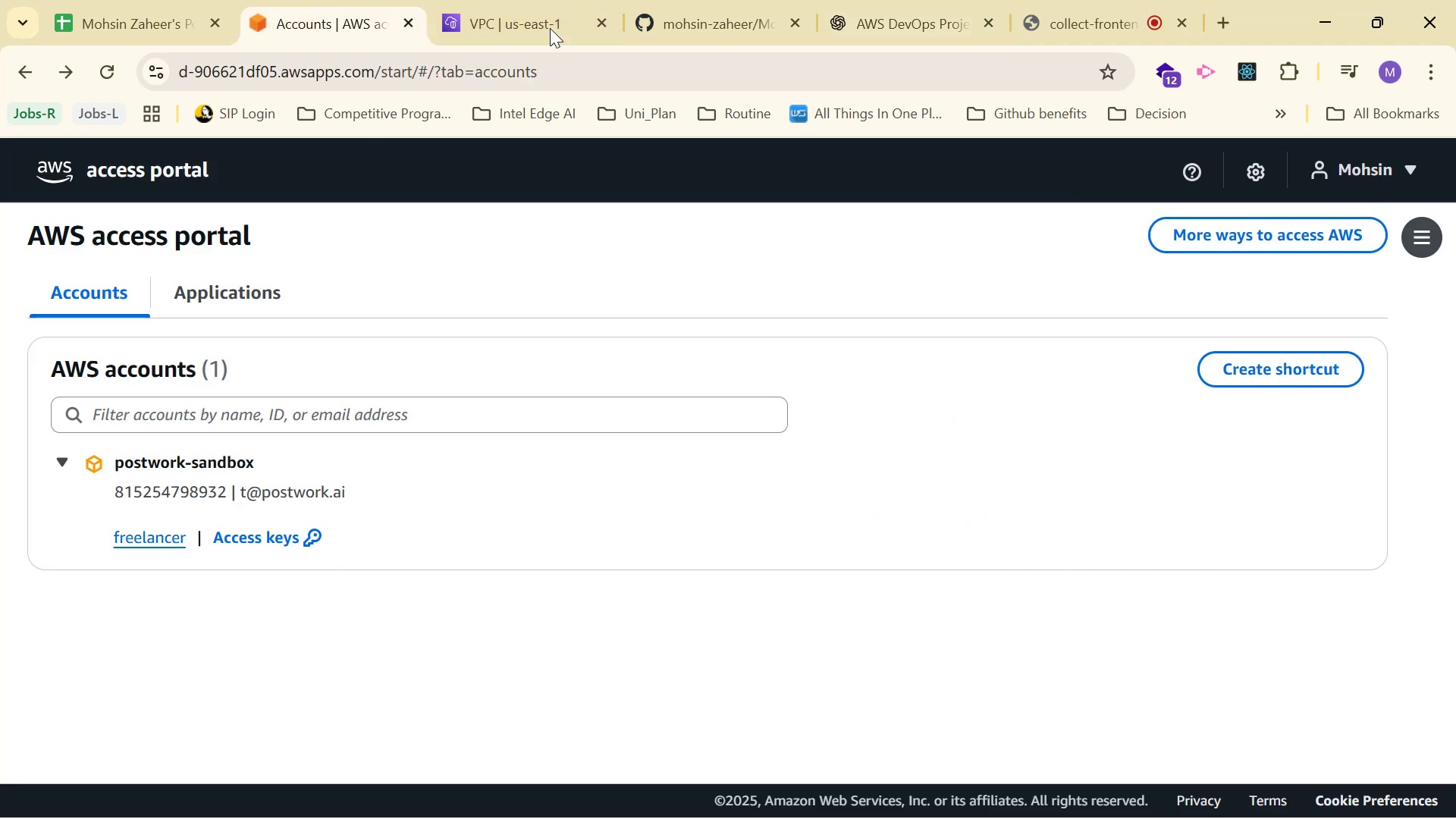 
left_click([515, 0])
 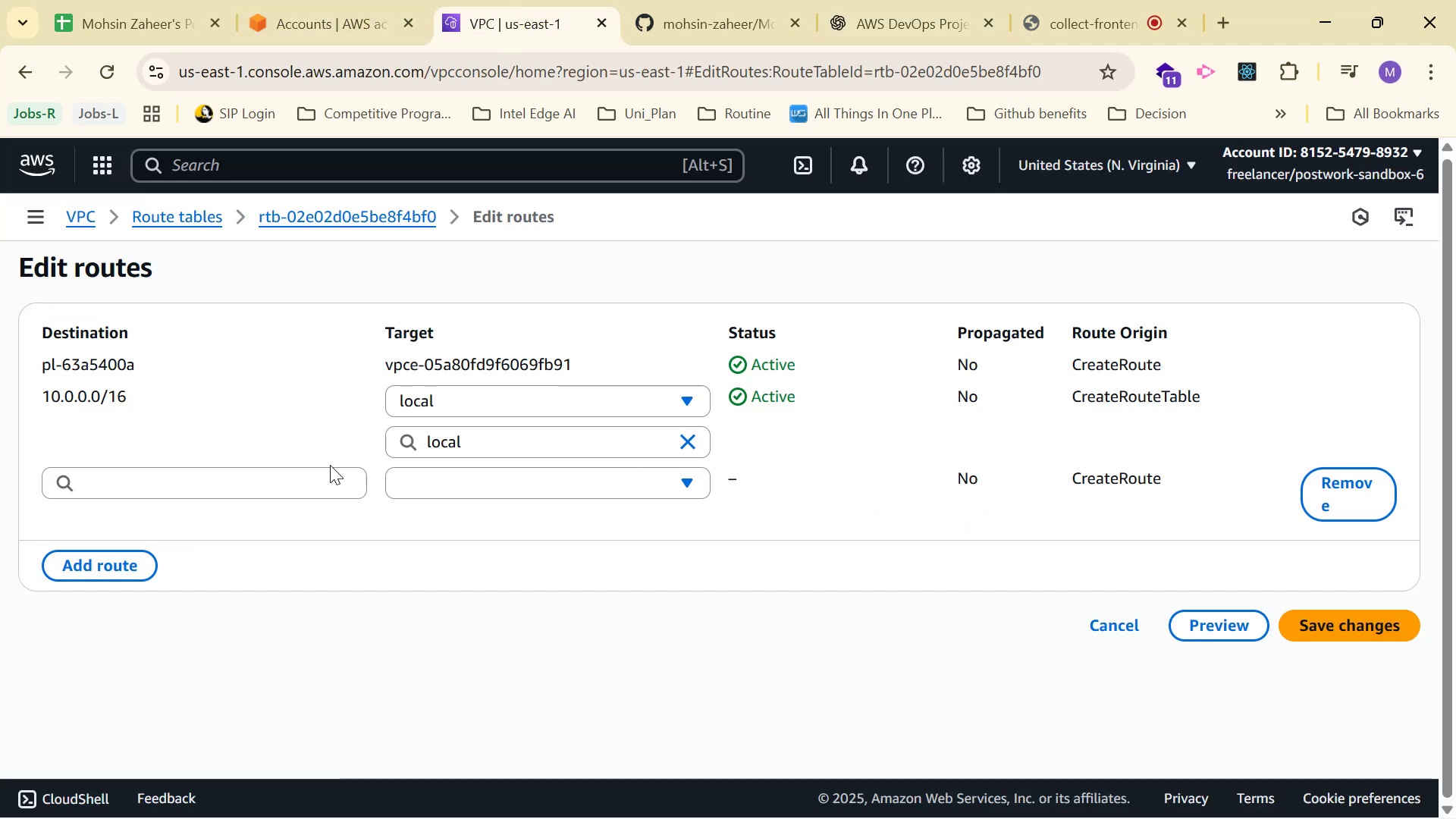 
left_click([280, 485])
 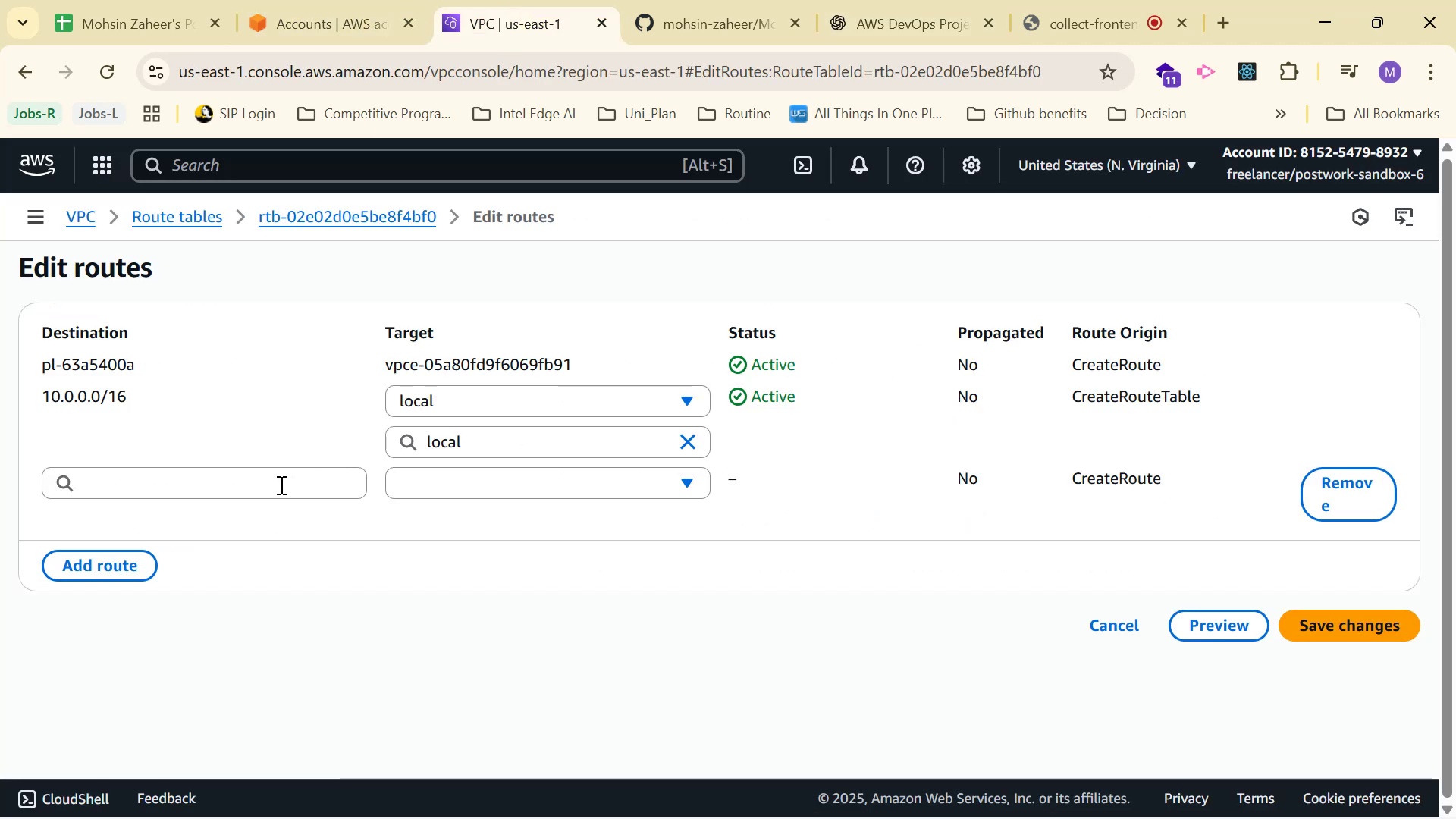 
key(Control+V)
 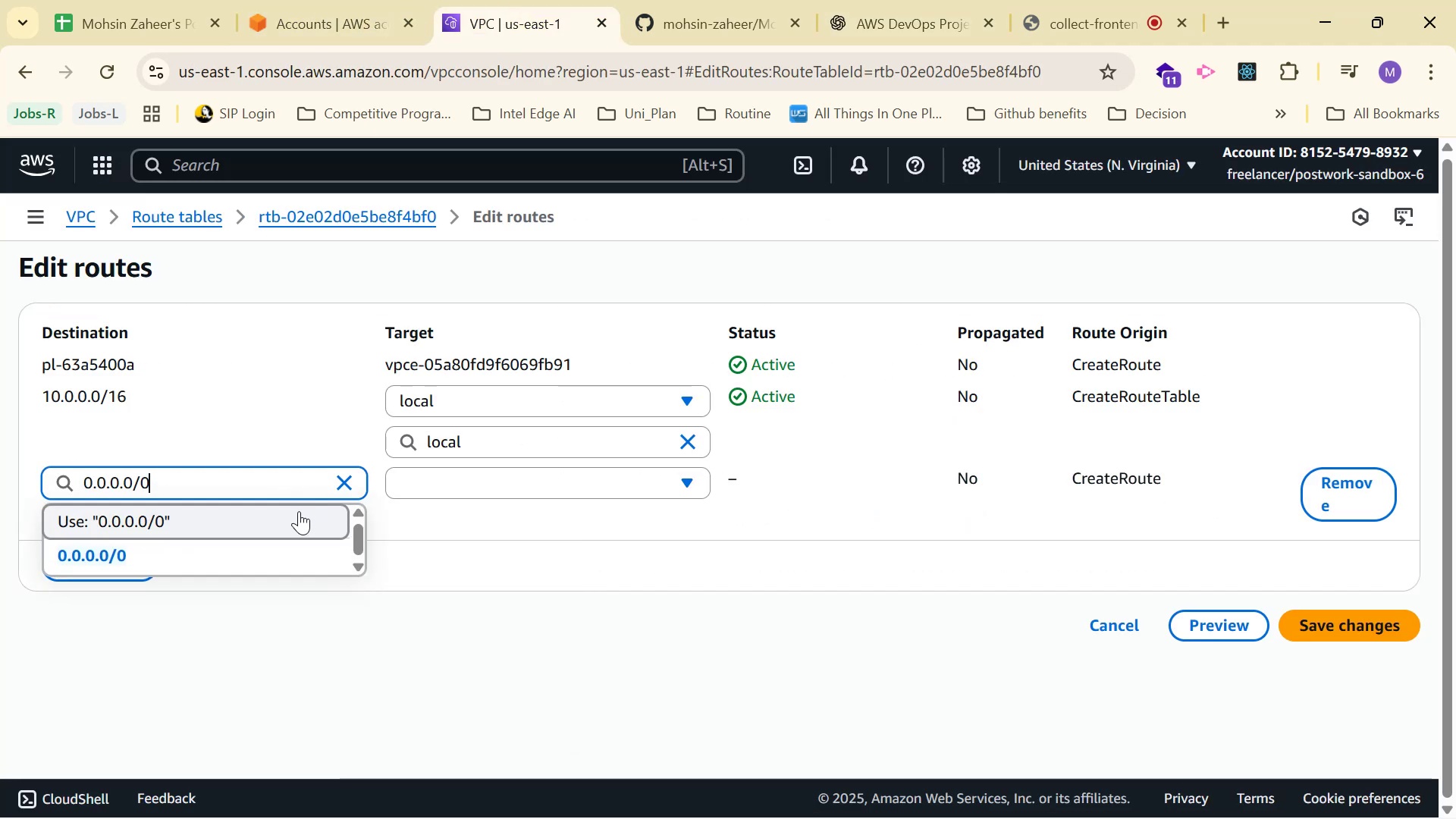 
left_click([288, 522])
 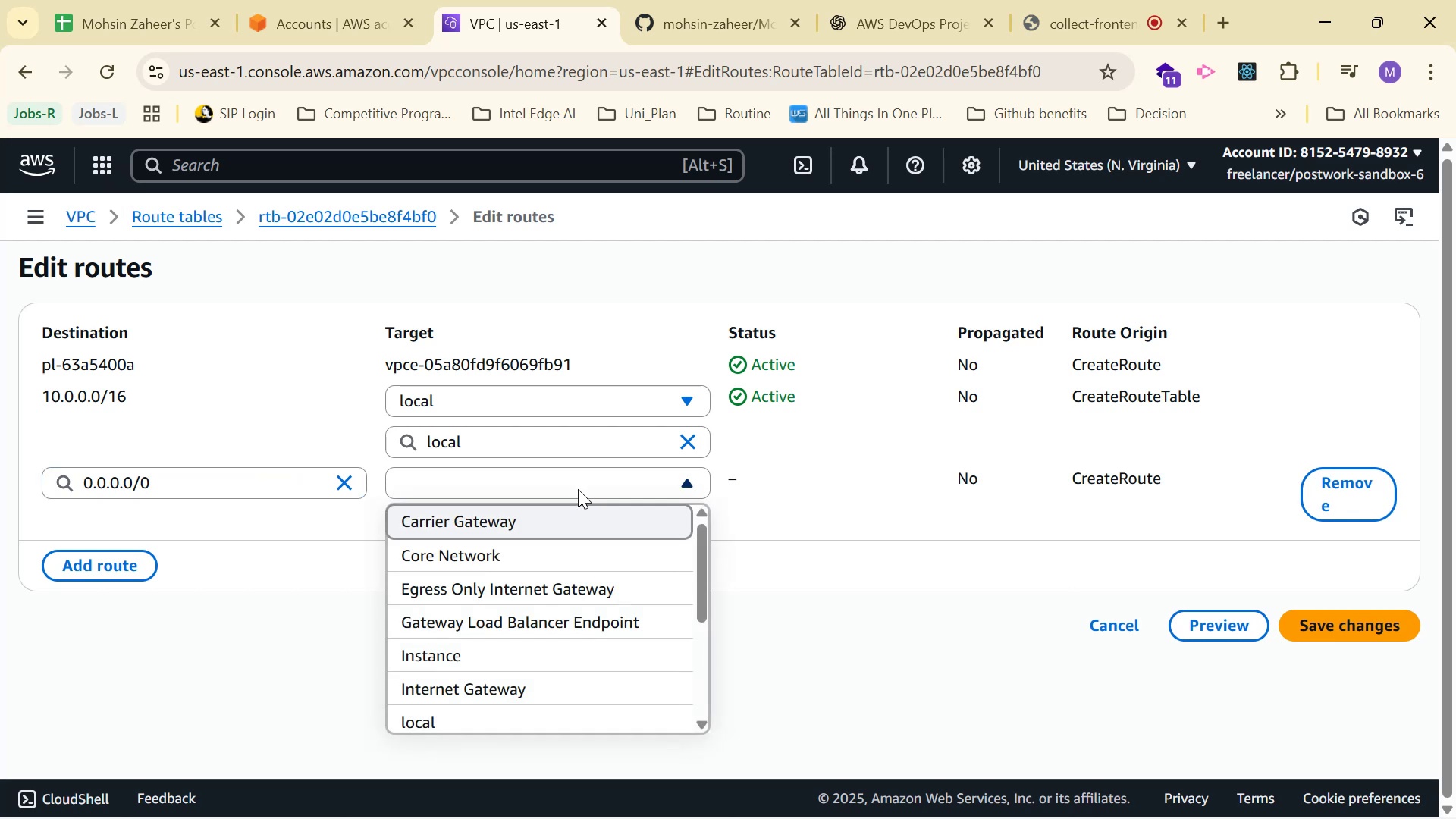 
scroll: coordinate [593, 587], scroll_direction: down, amount: 1.0
 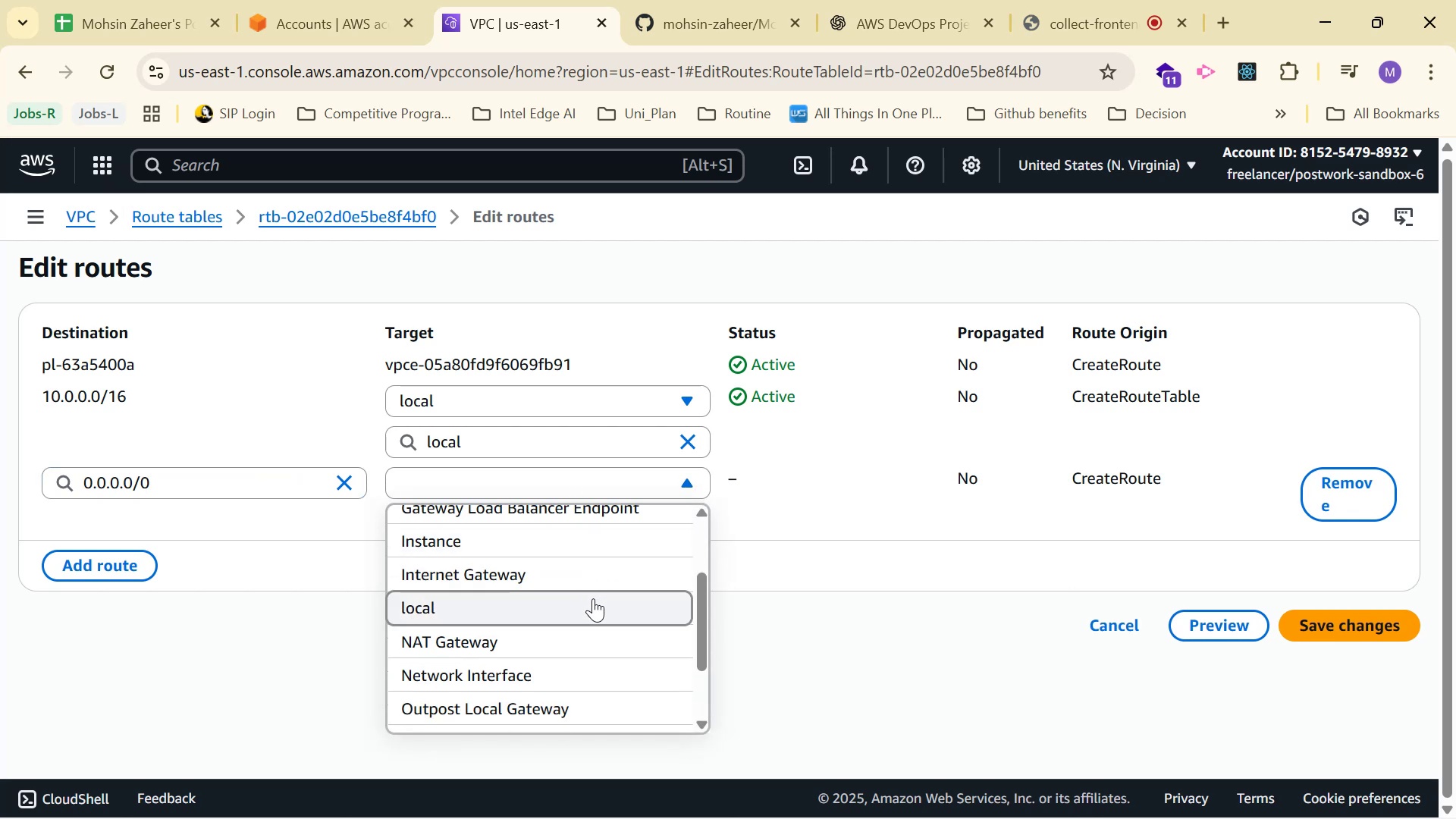 
left_click([563, 637])
 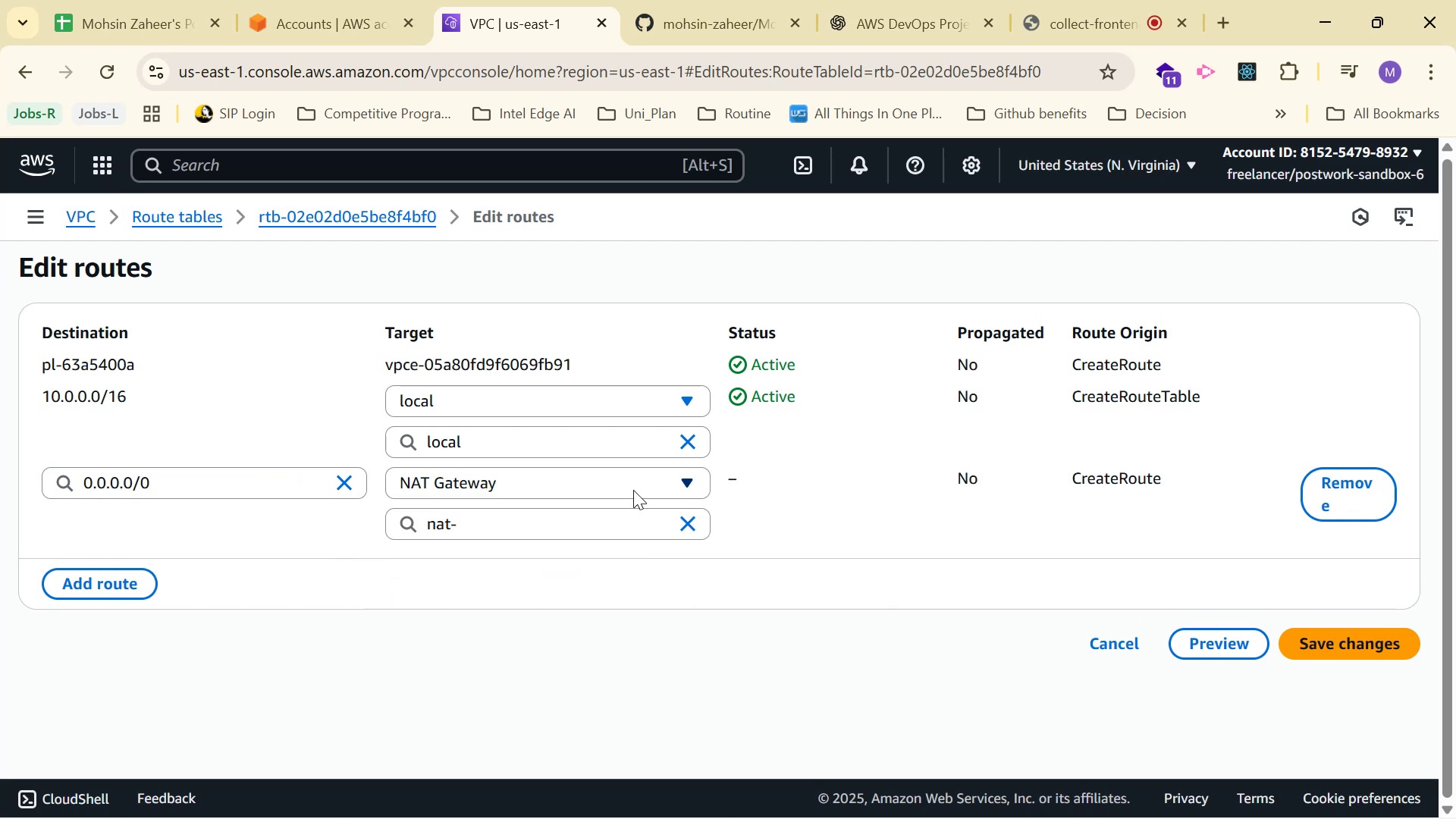 
left_click([610, 516])
 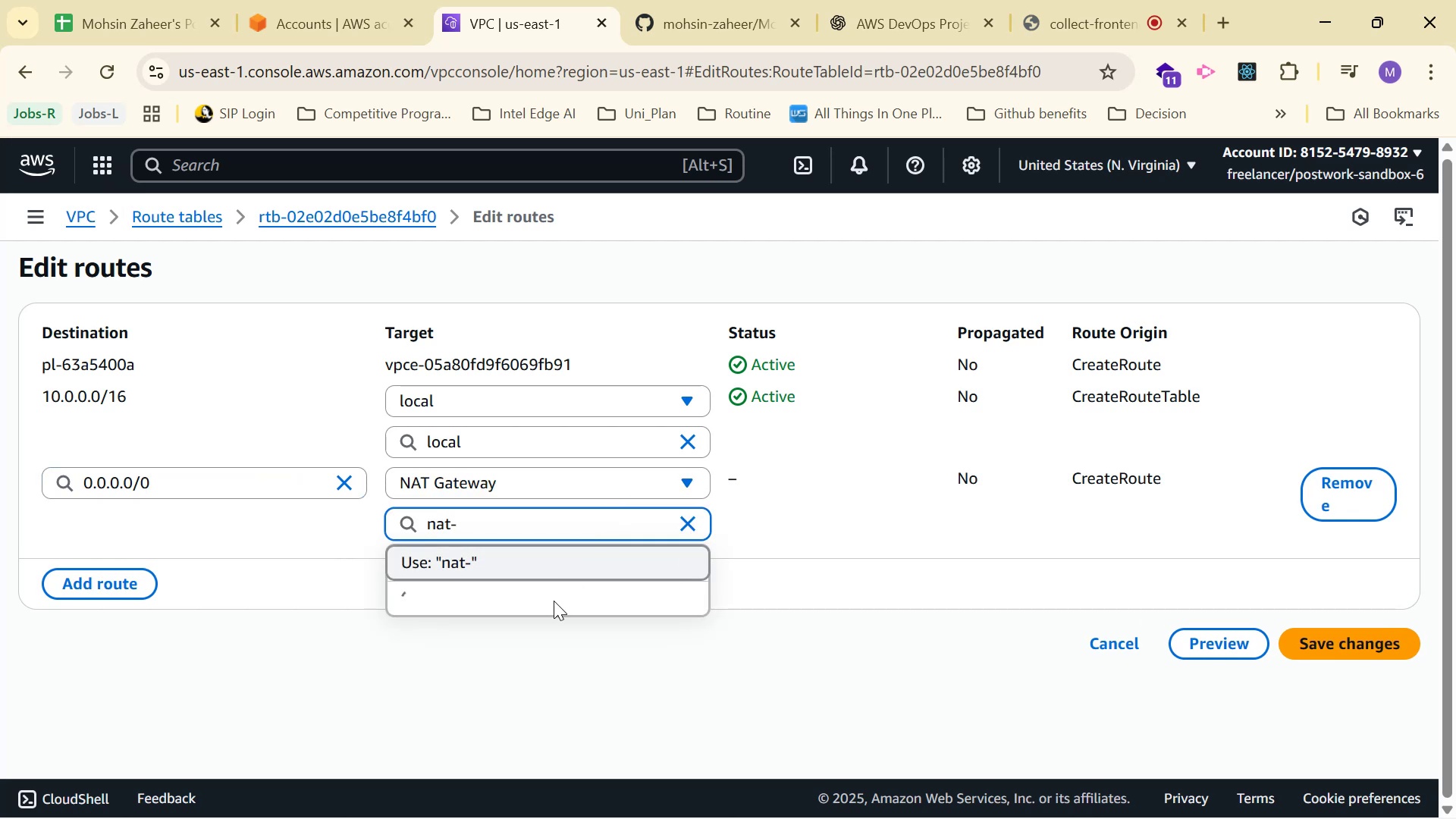 
scroll: coordinate [569, 591], scroll_direction: down, amount: 2.0
 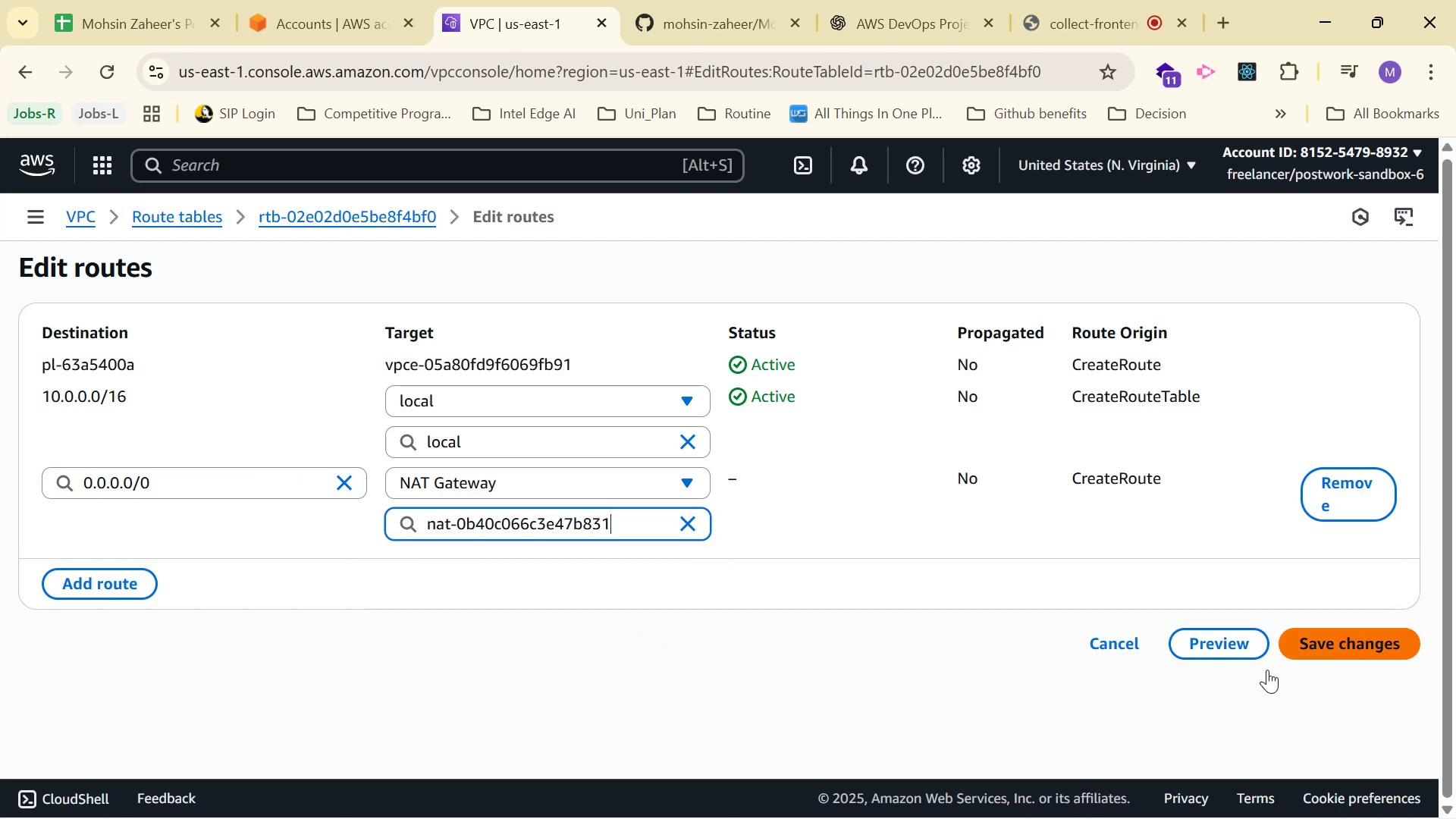 
left_click([1366, 647])
 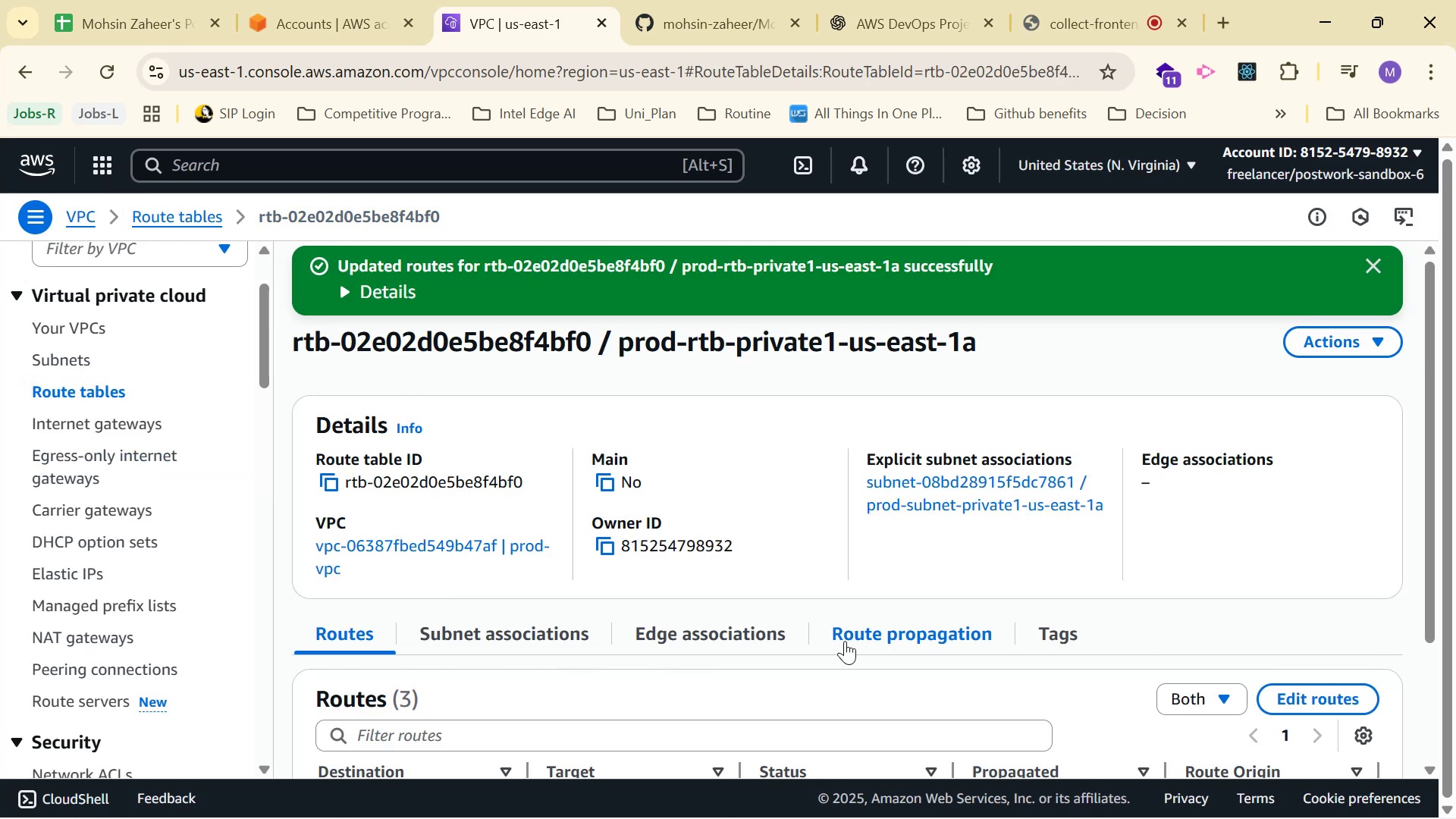 
scroll: coordinate [1050, 673], scroll_direction: down, amount: 5.0
 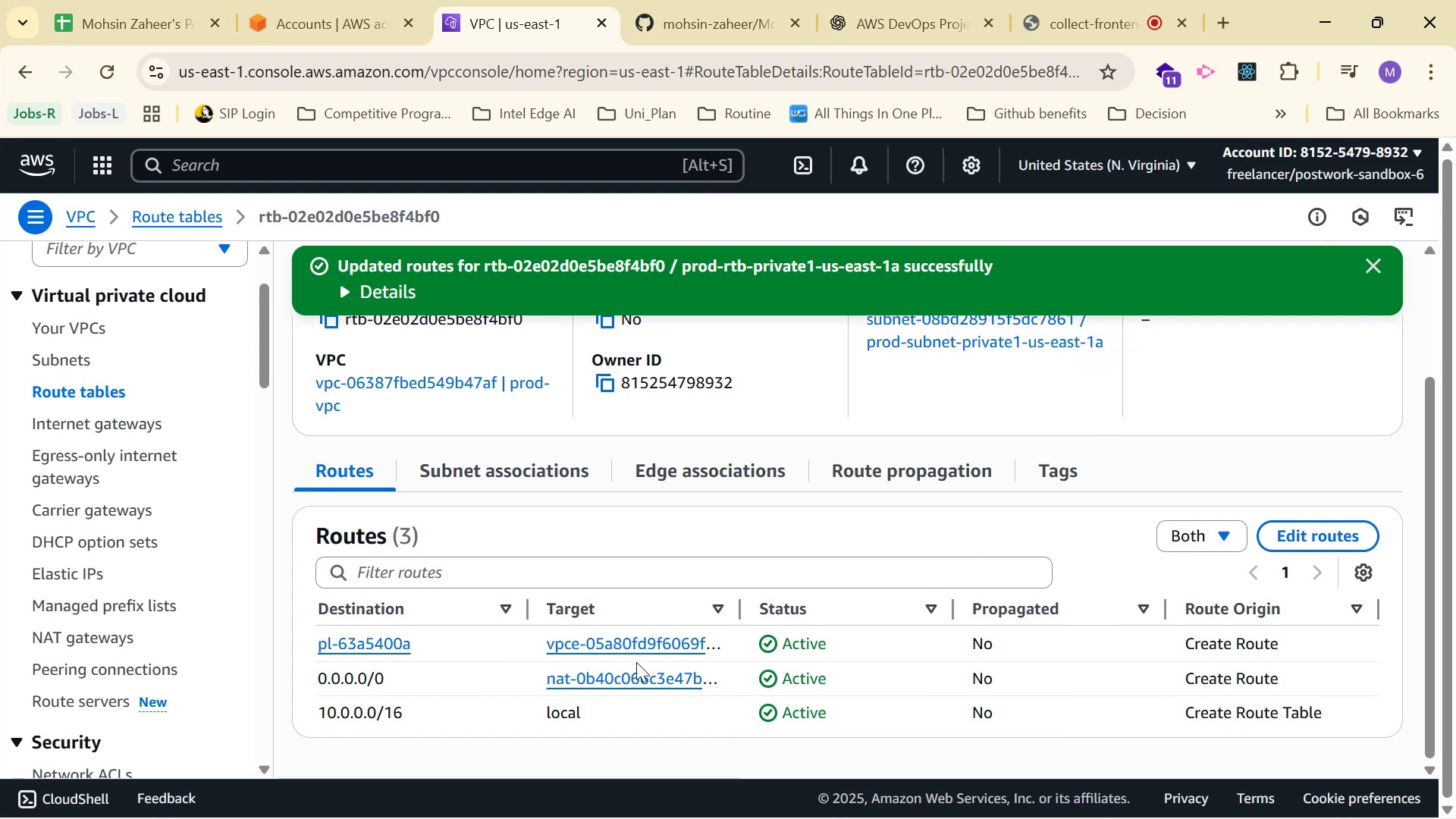 
scroll: coordinate [510, 548], scroll_direction: up, amount: 7.0
 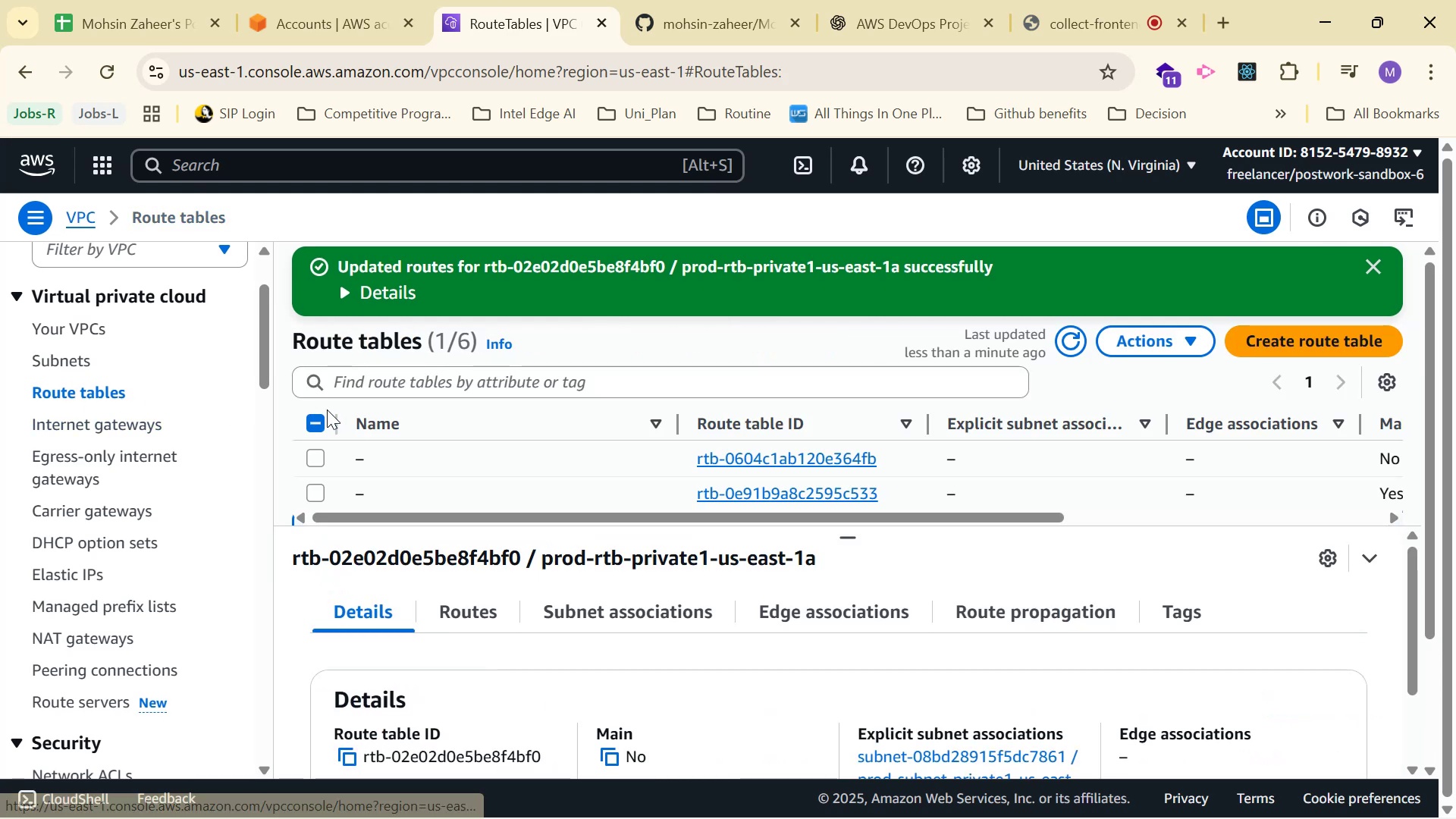 
scroll: coordinate [792, 491], scroll_direction: down, amount: 2.0
 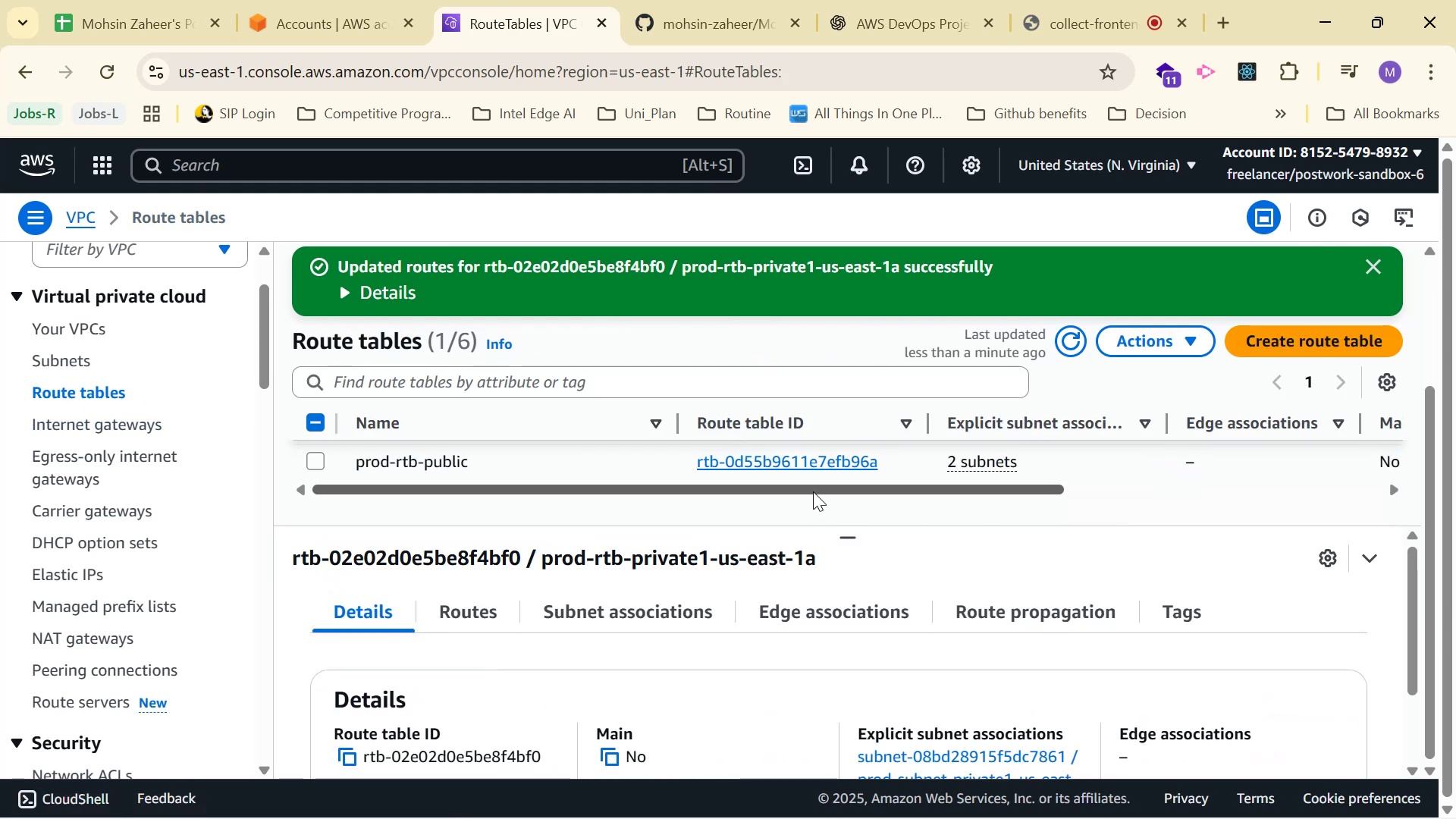 
scroll: coordinate [764, 470], scroll_direction: up, amount: 1.0
 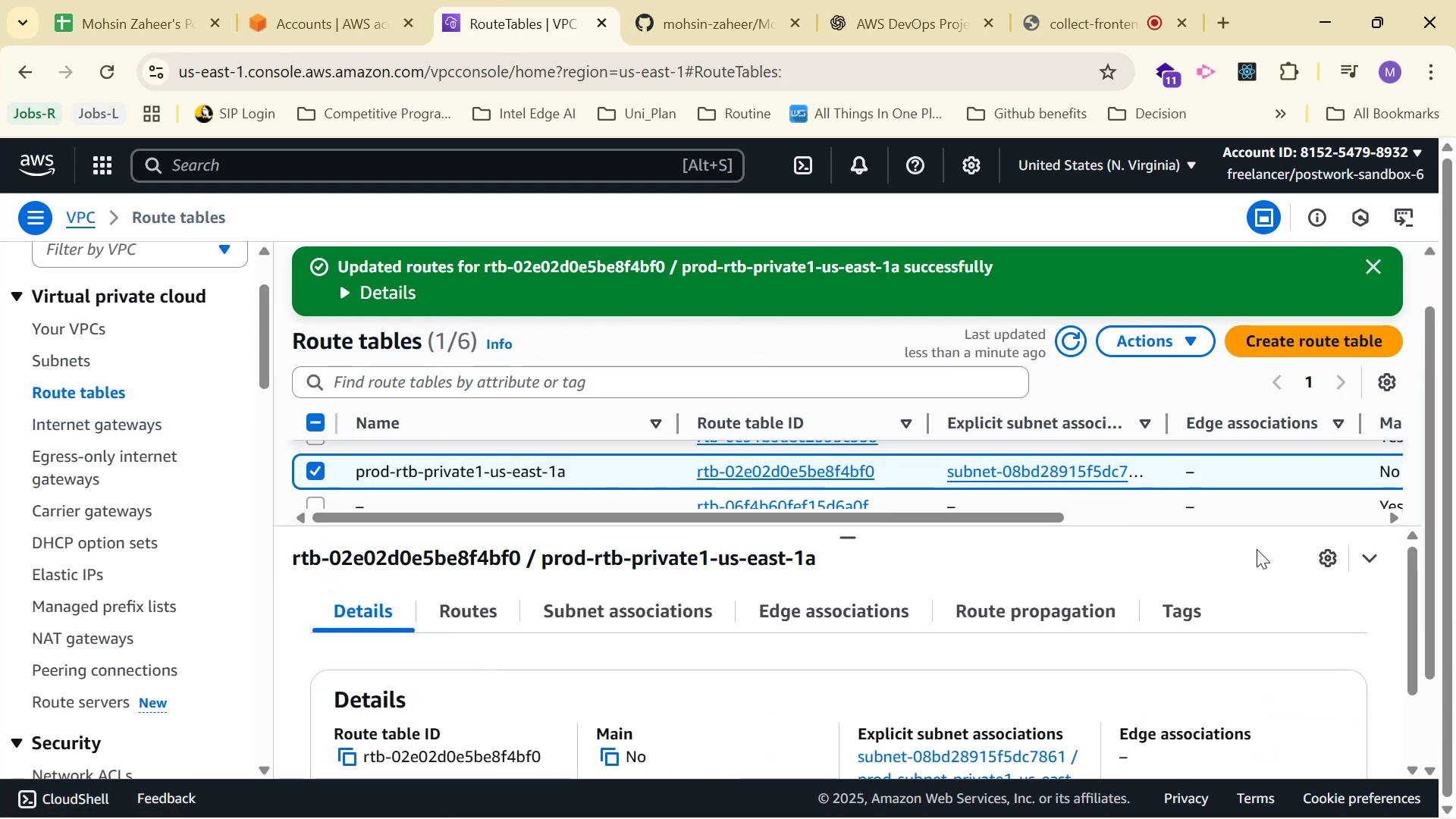 
left_click([1279, 526])
 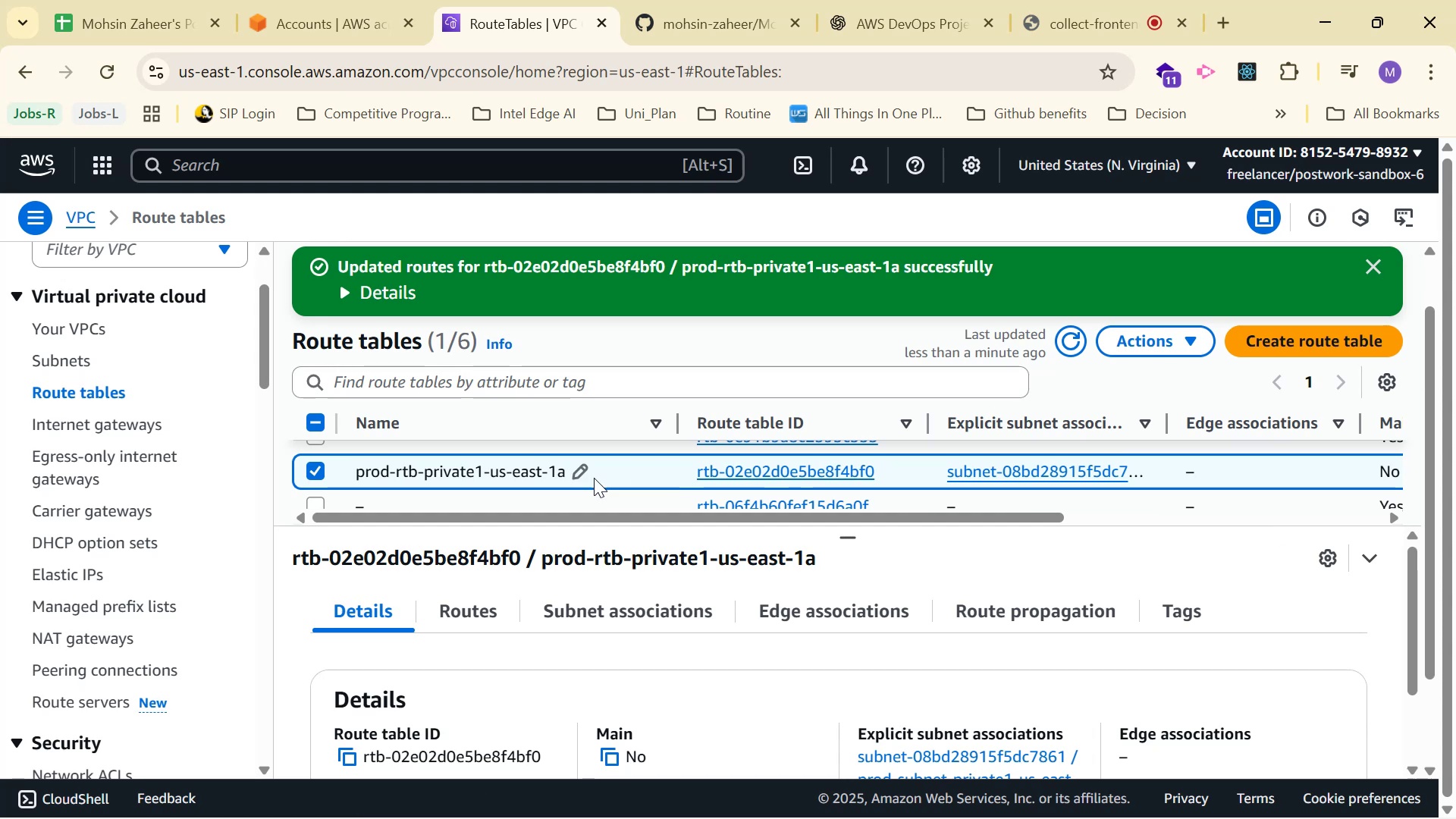 
scroll: coordinate [1075, 469], scroll_direction: up, amount: 2.0
 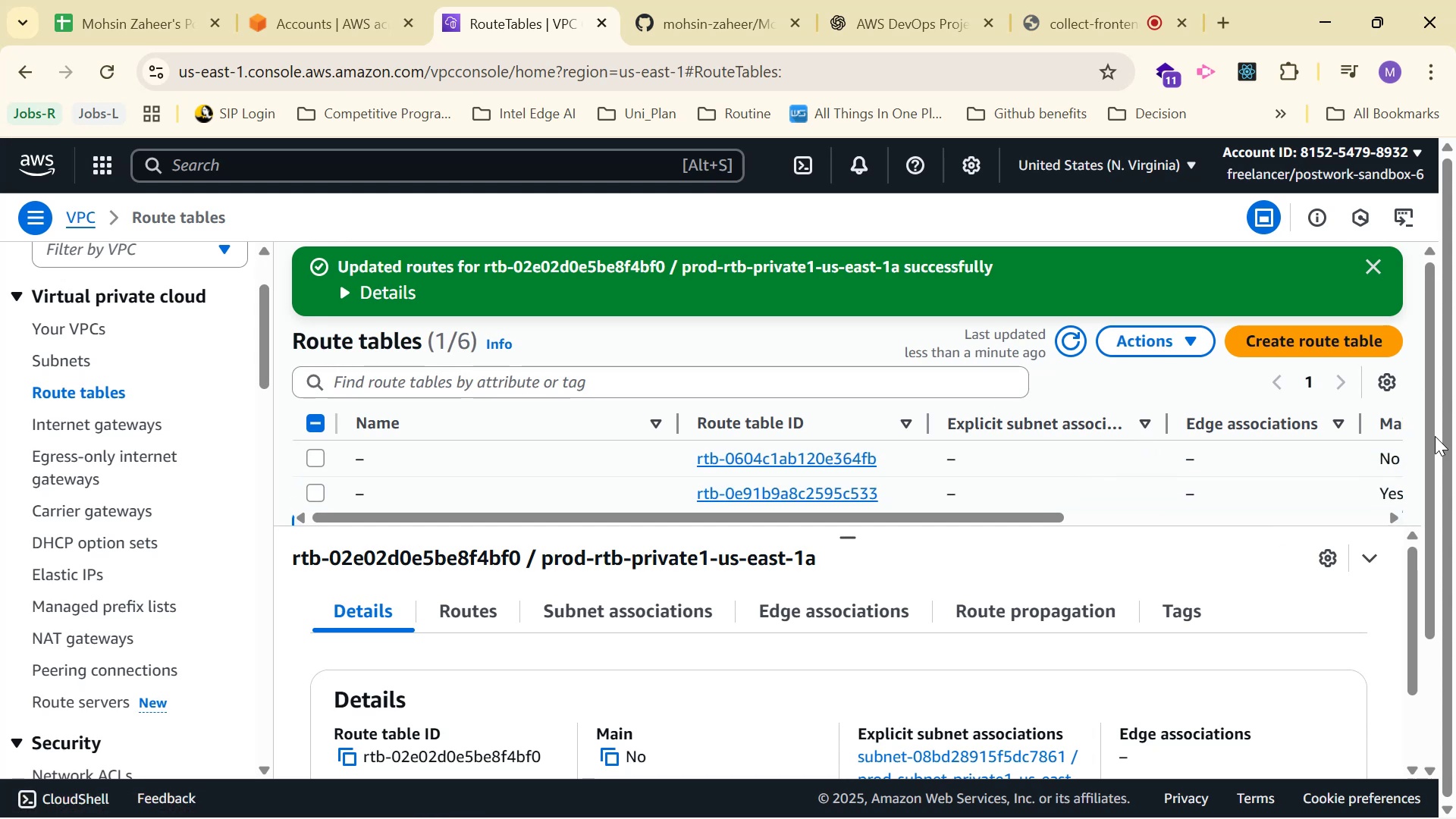 
key(Control+Minus)
 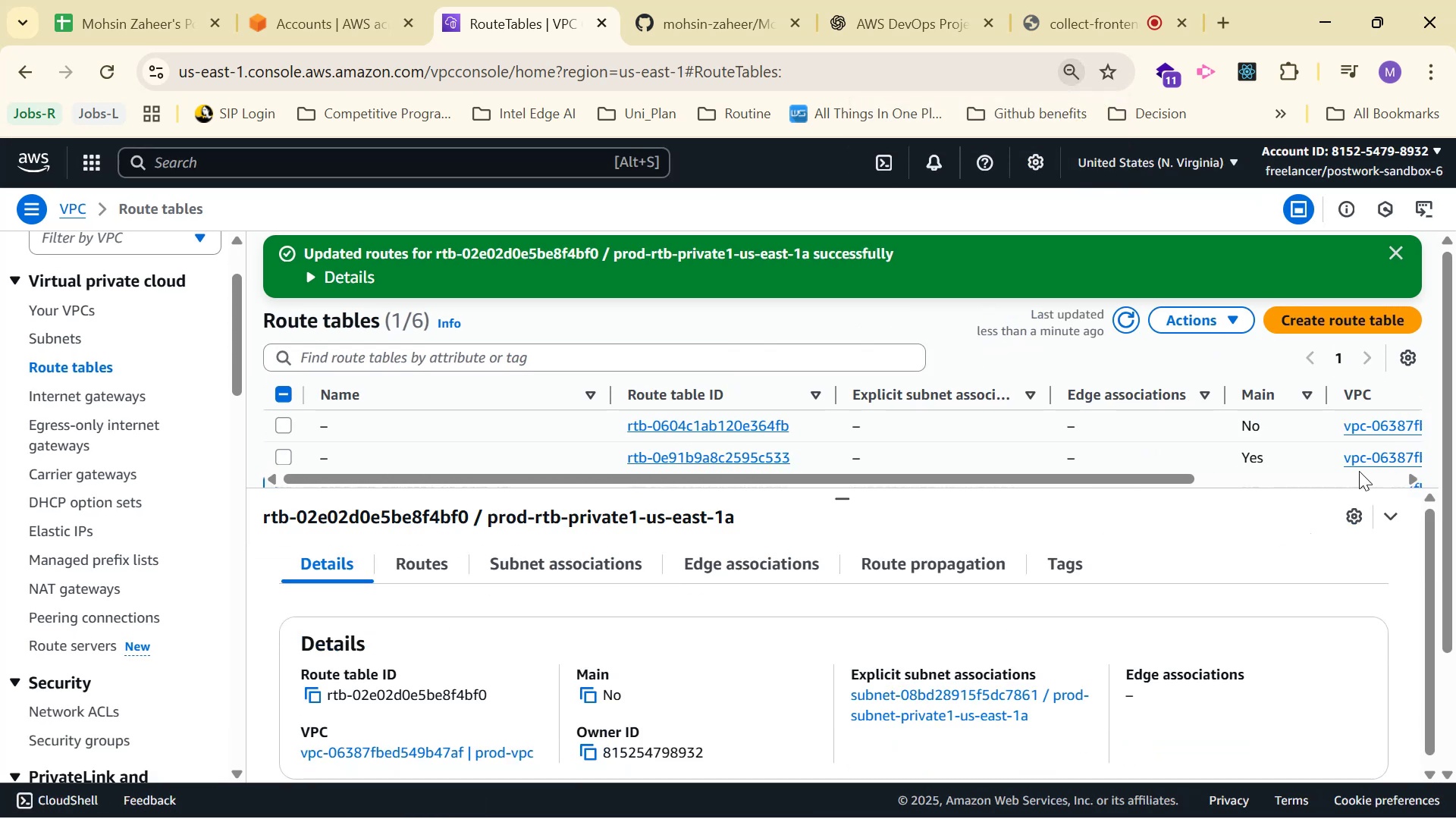 
left_click([1394, 521])
 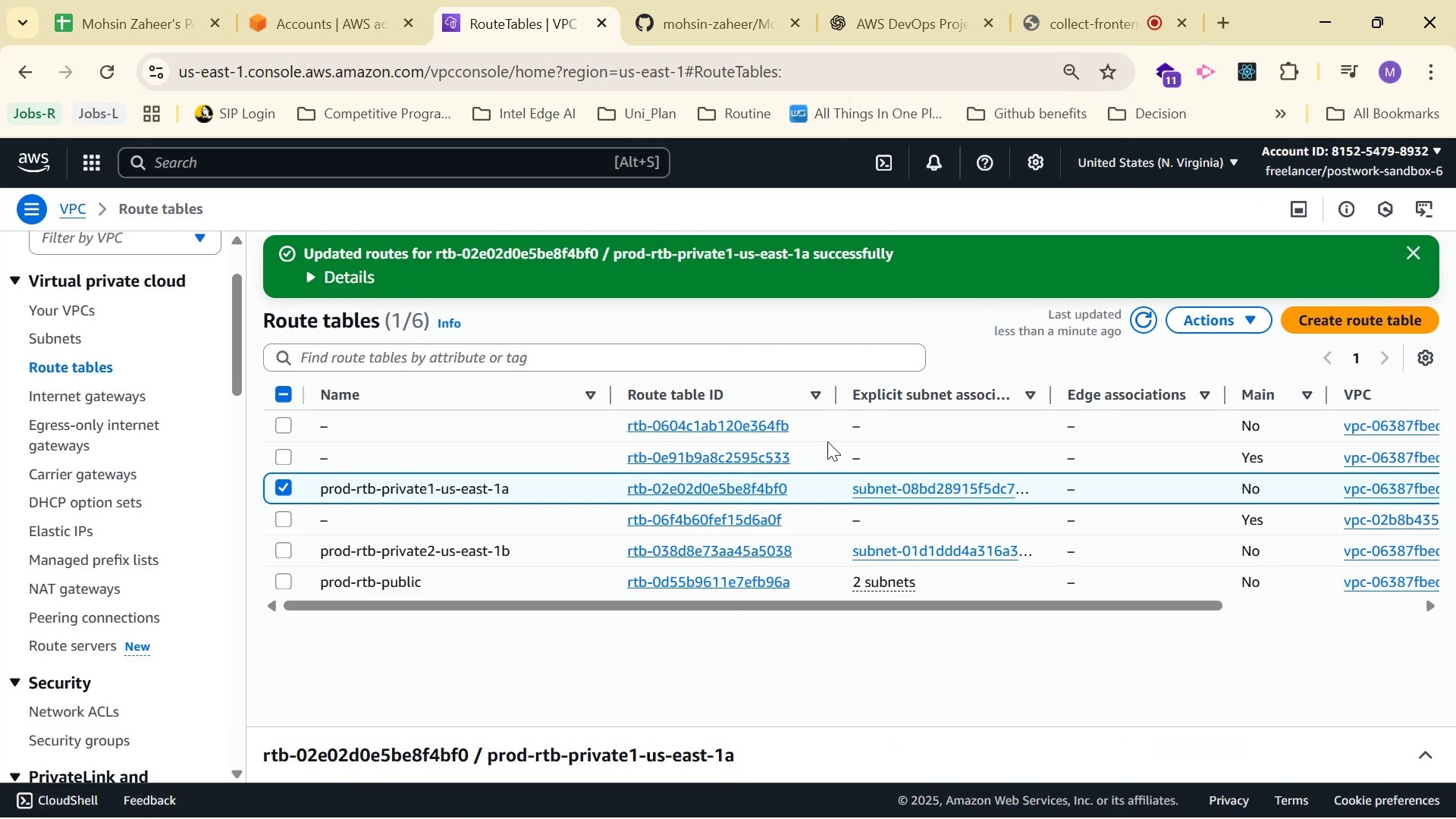 
scroll: coordinate [848, 439], scroll_direction: up, amount: 1.0
 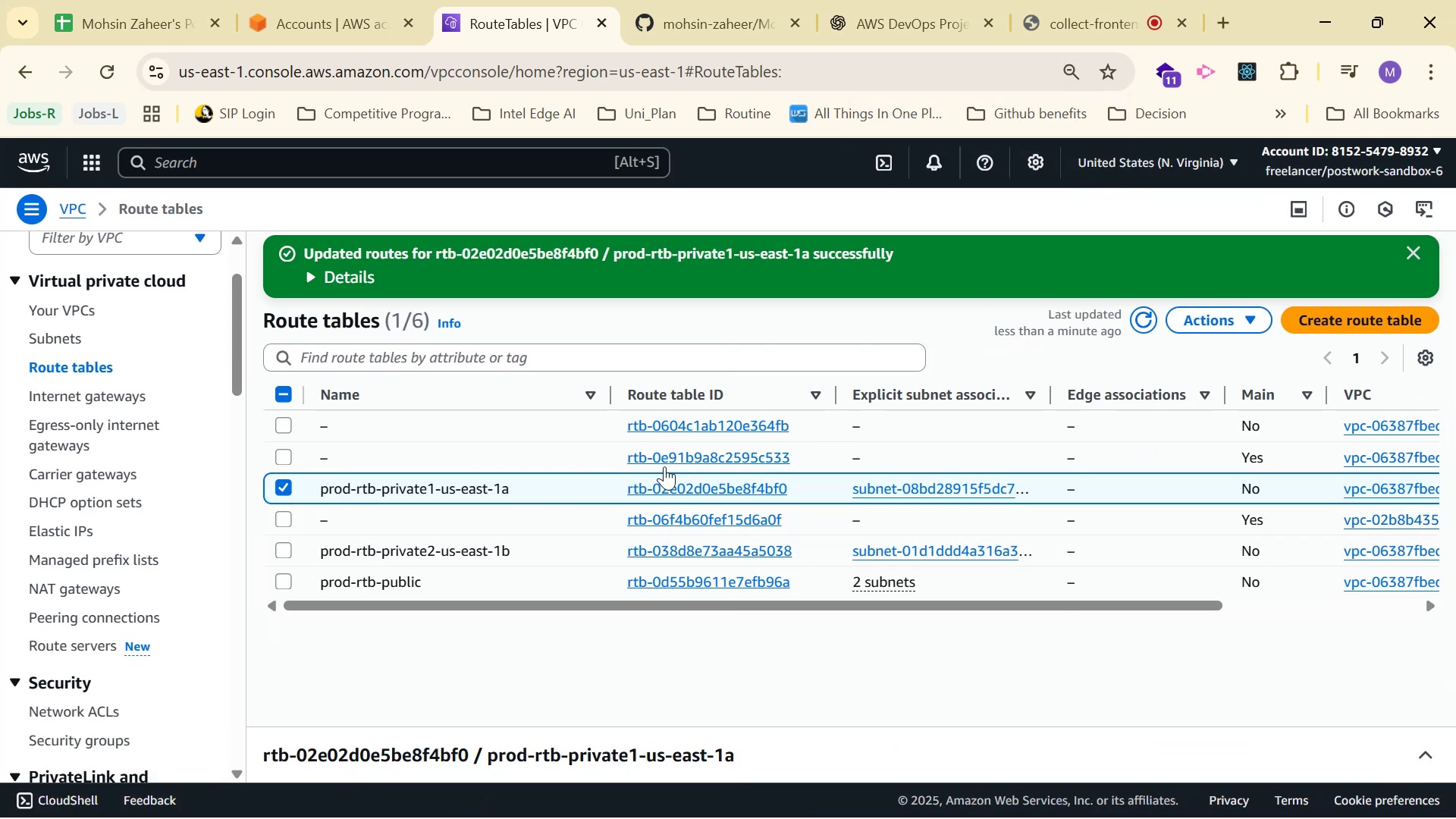 
scroll: coordinate [931, 563], scroll_direction: down, amount: 5.0
 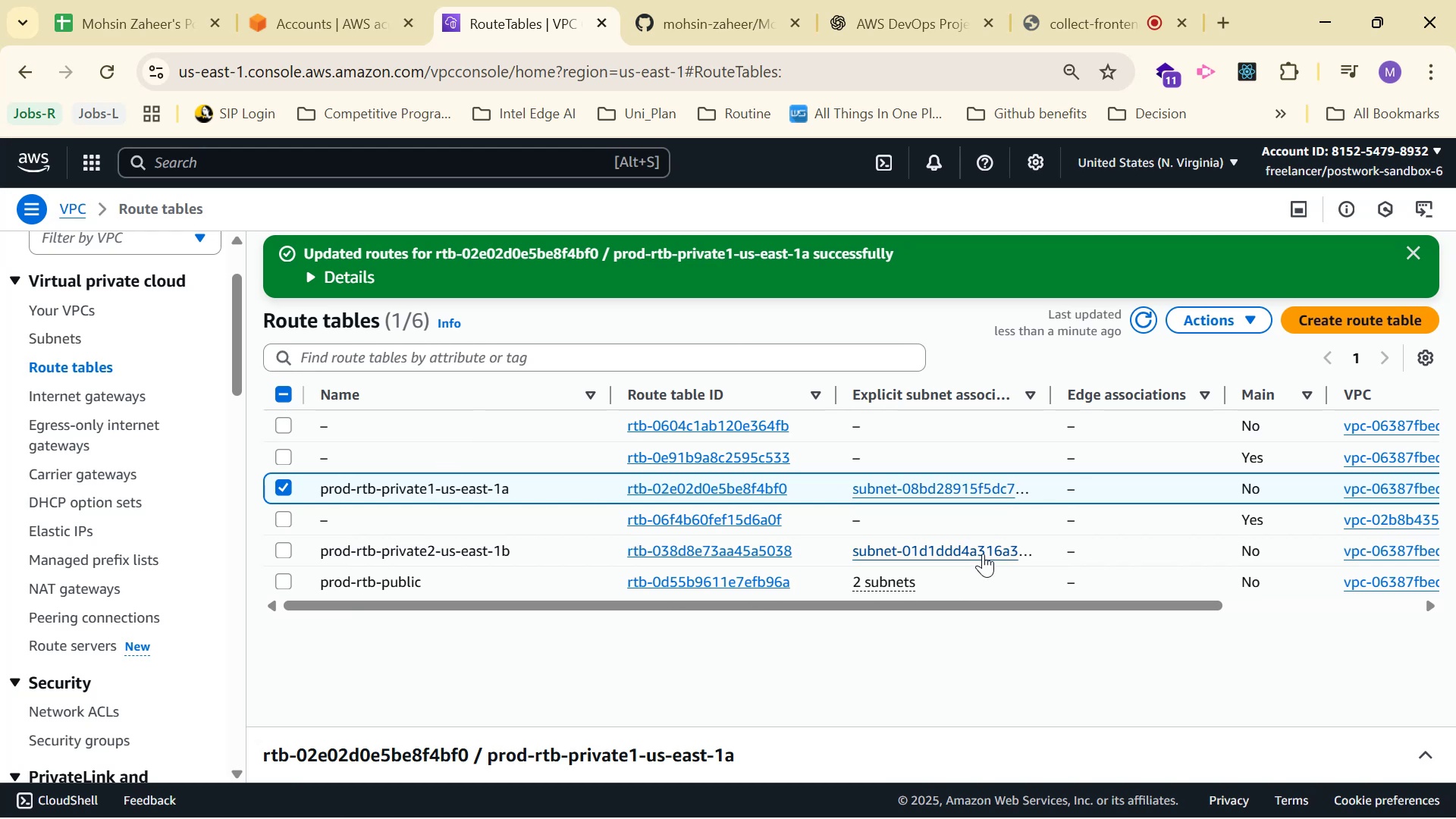 
wait(5.12)
 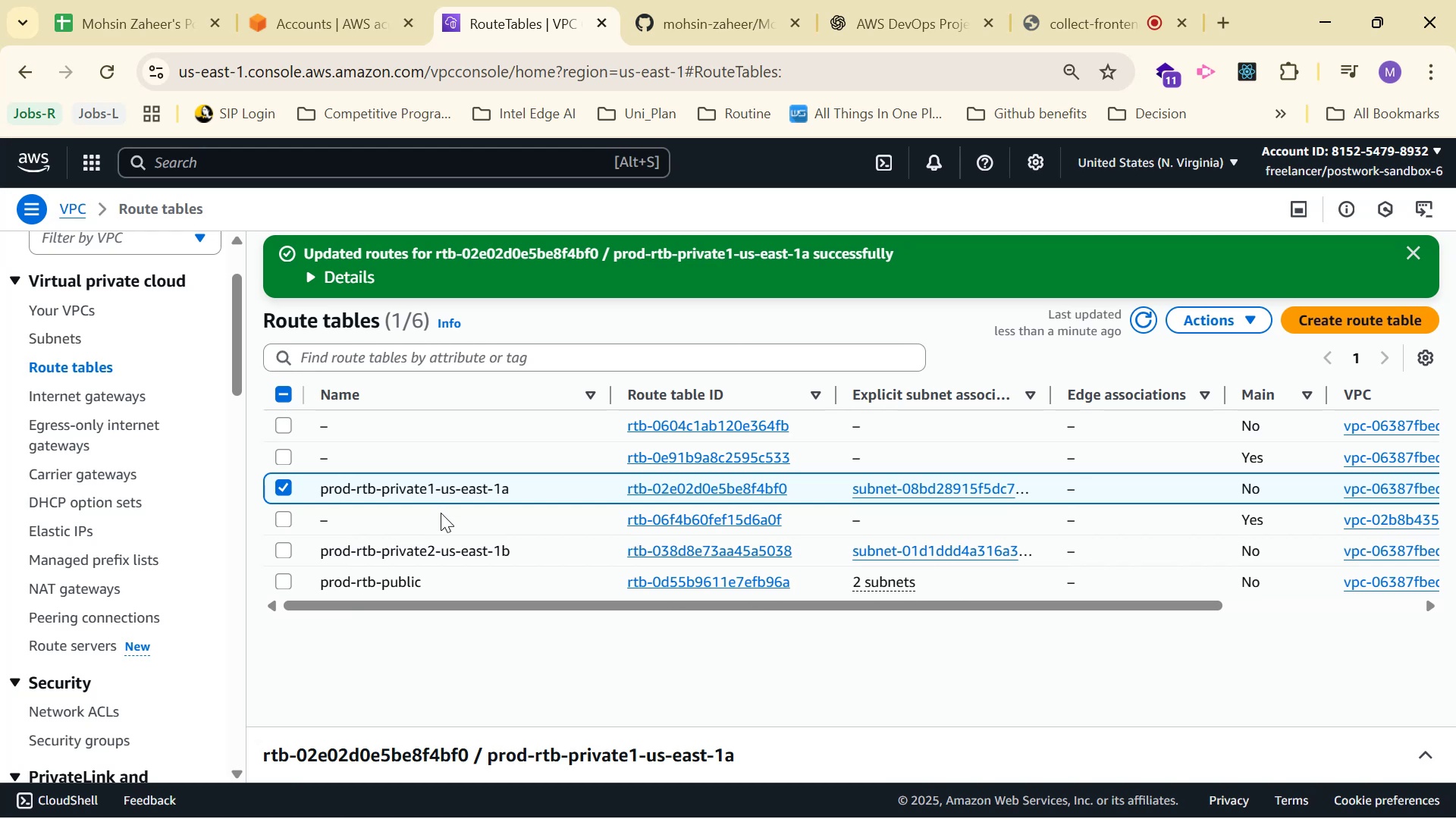 
scroll: coordinate [695, 428], scroll_direction: up, amount: 2.0
 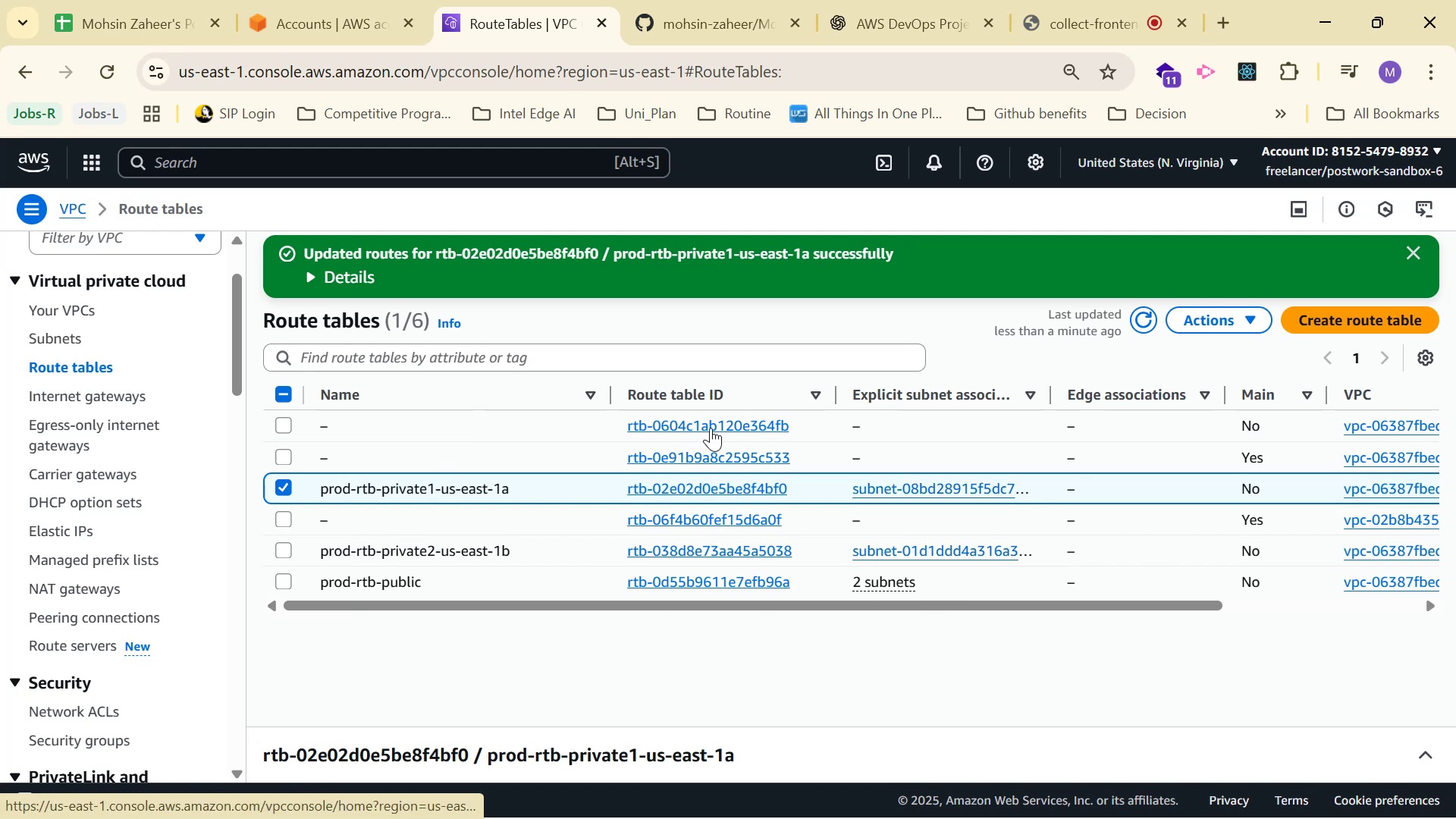 
left_click([718, 428])
 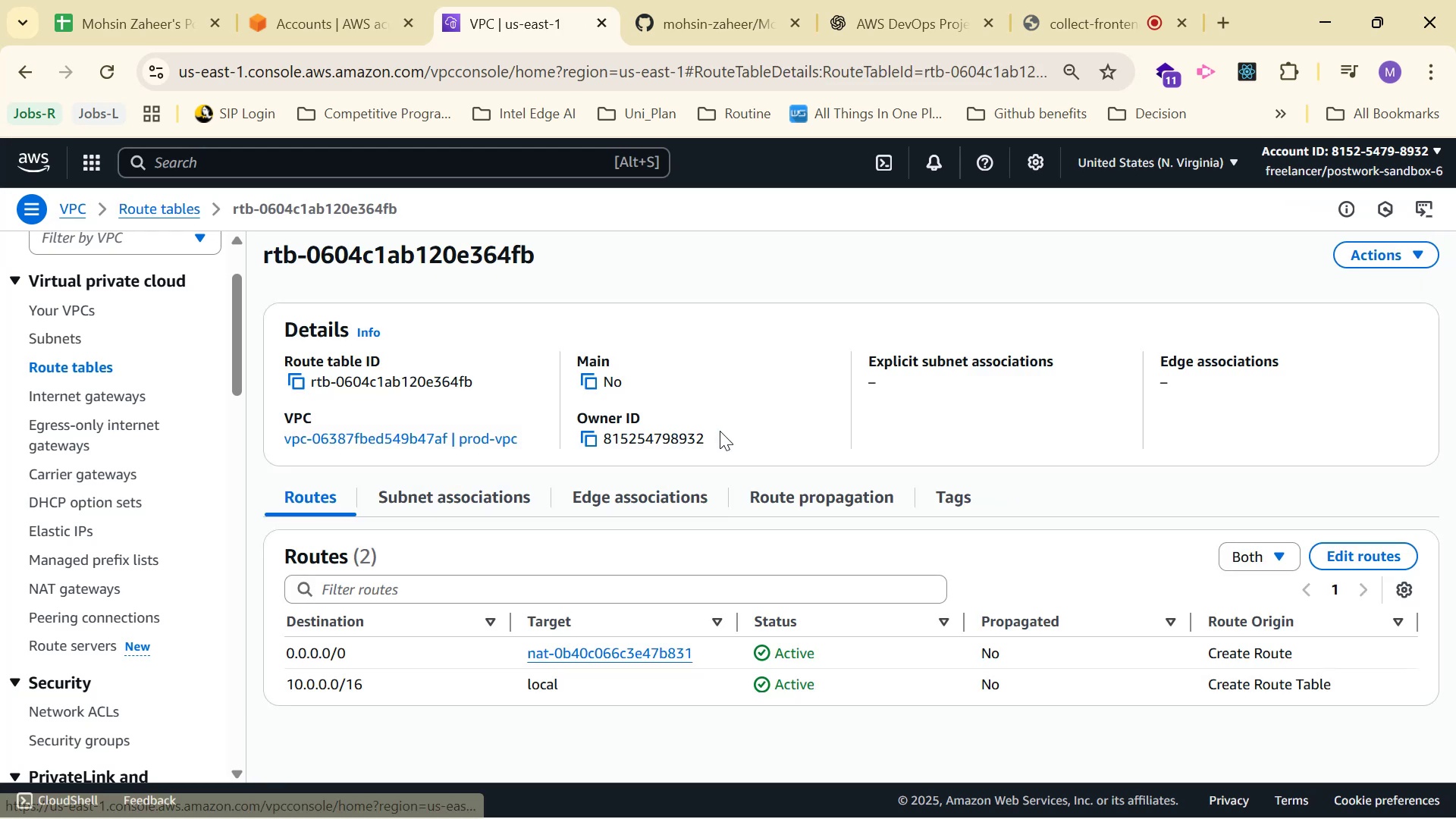 
scroll: coordinate [741, 452], scroll_direction: down, amount: 1.0
 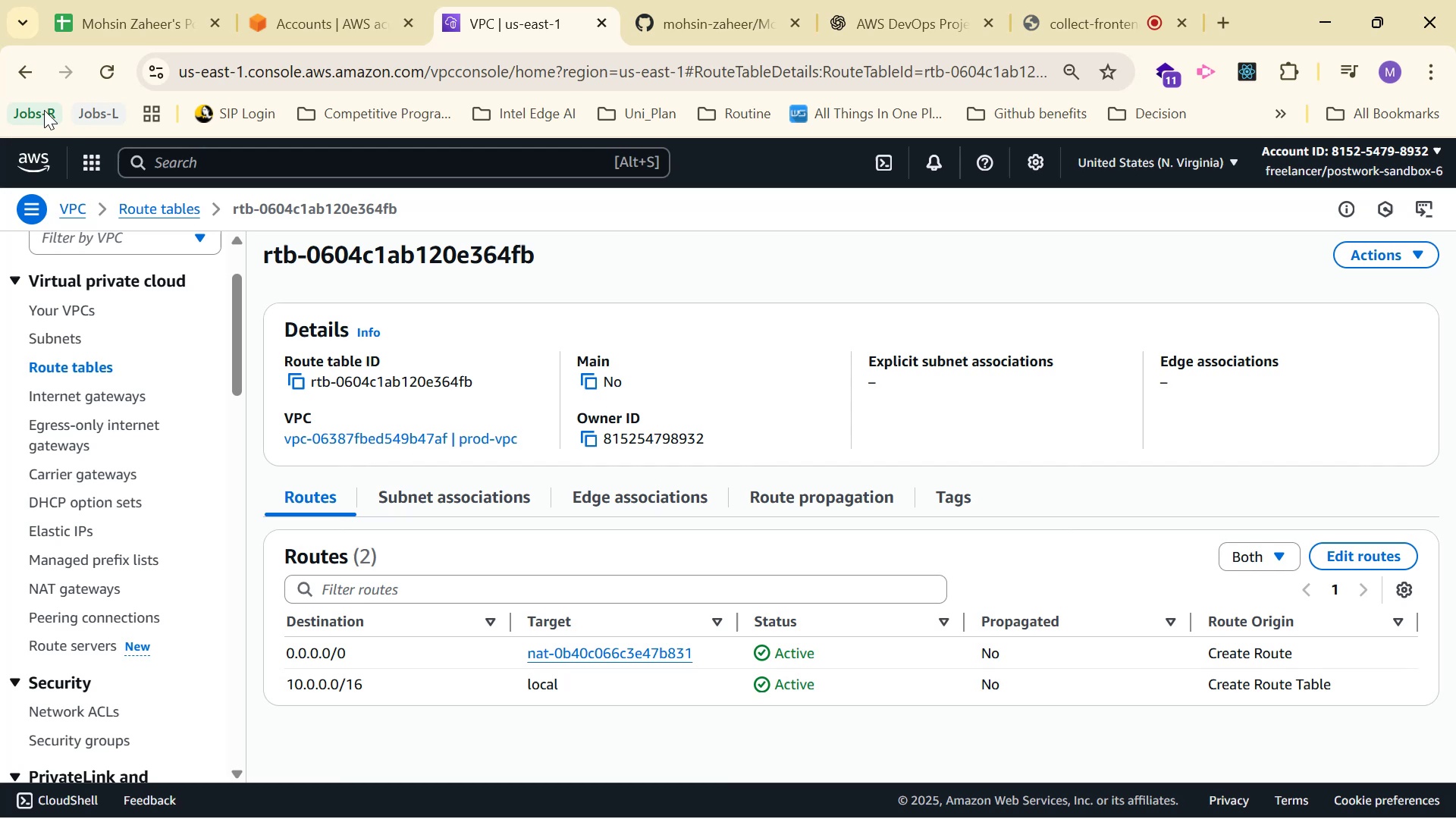 
left_click([151, 205])
 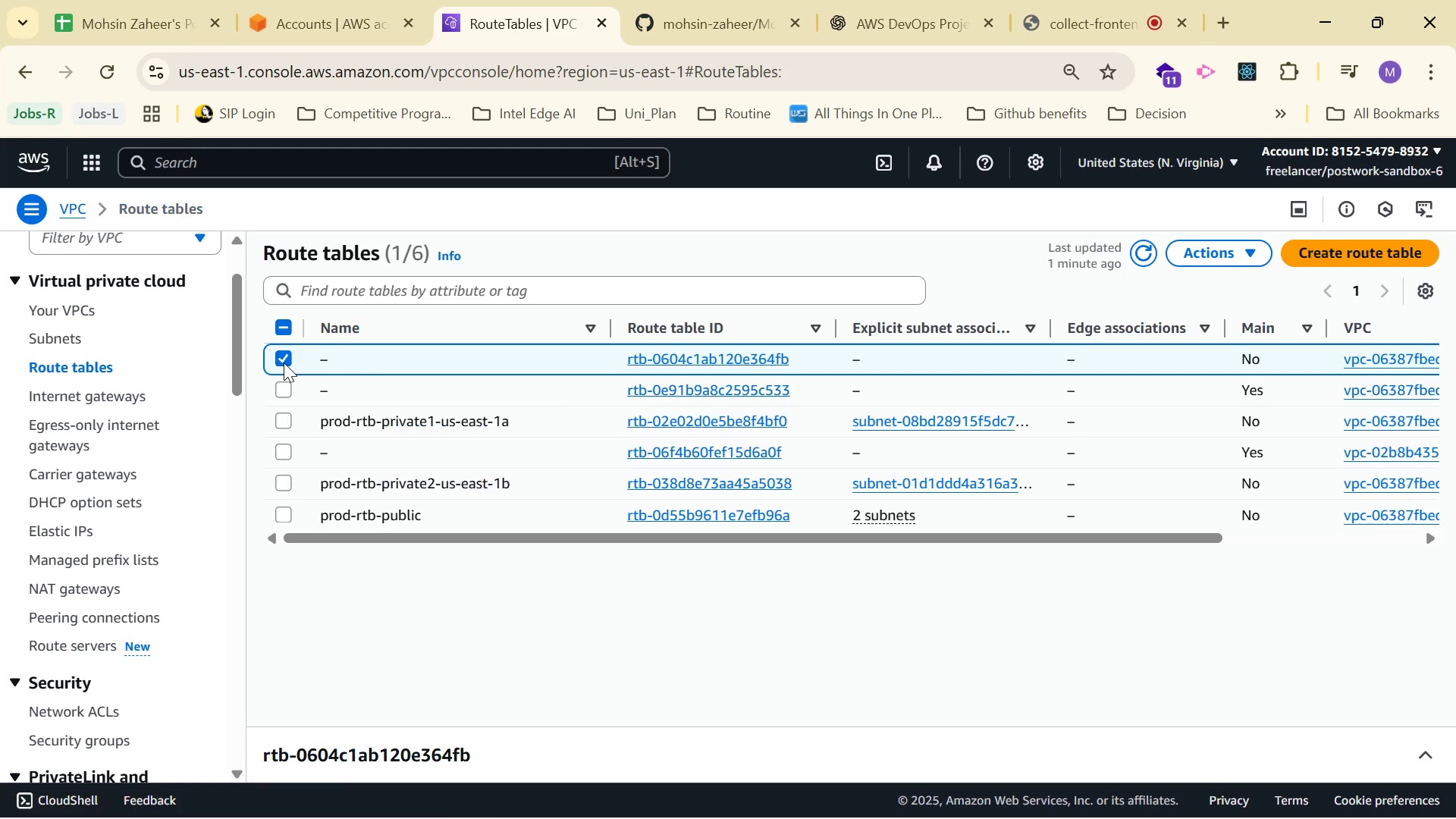 
left_click([1216, 262])
 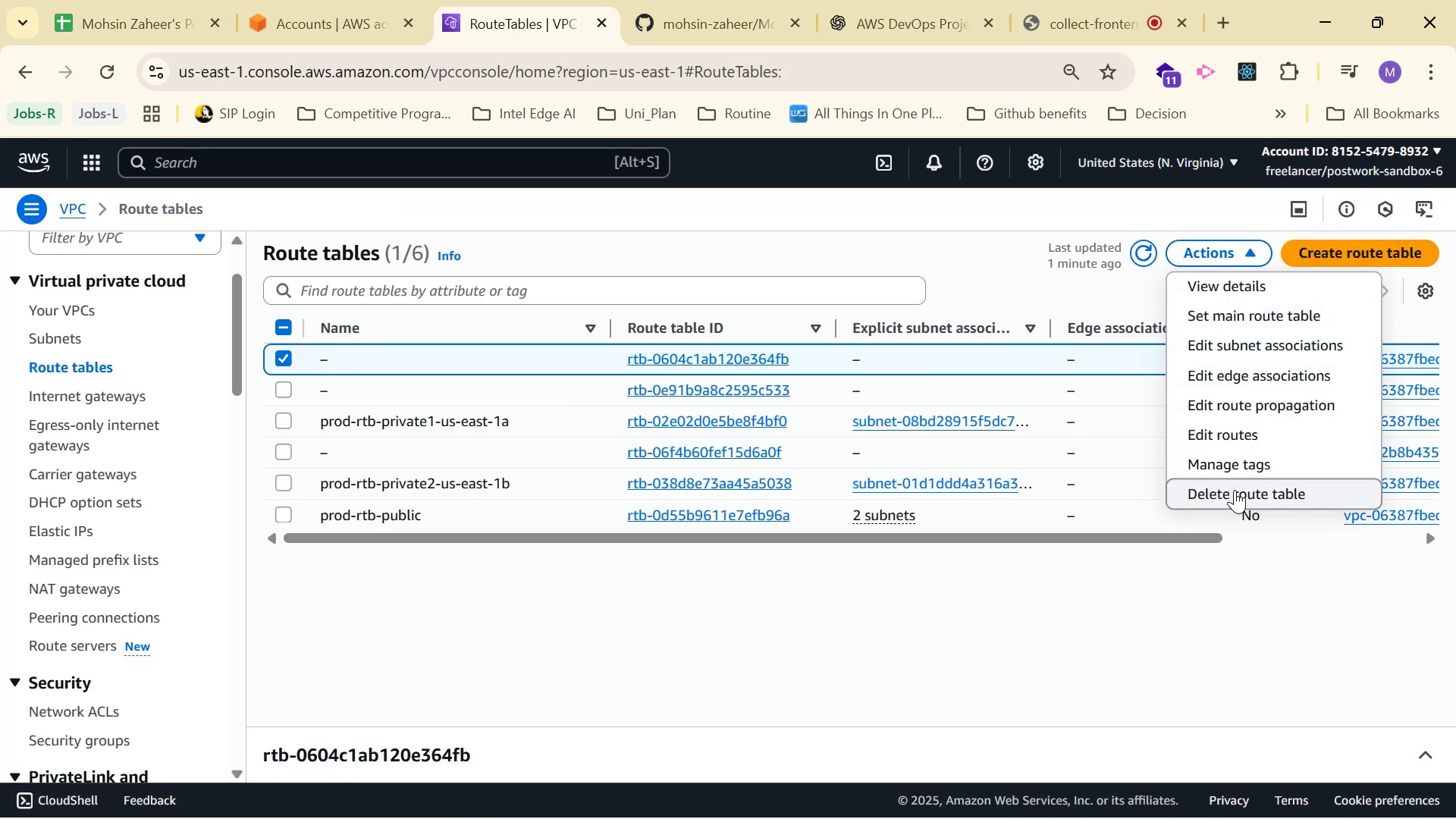 
left_click([1234, 492])
 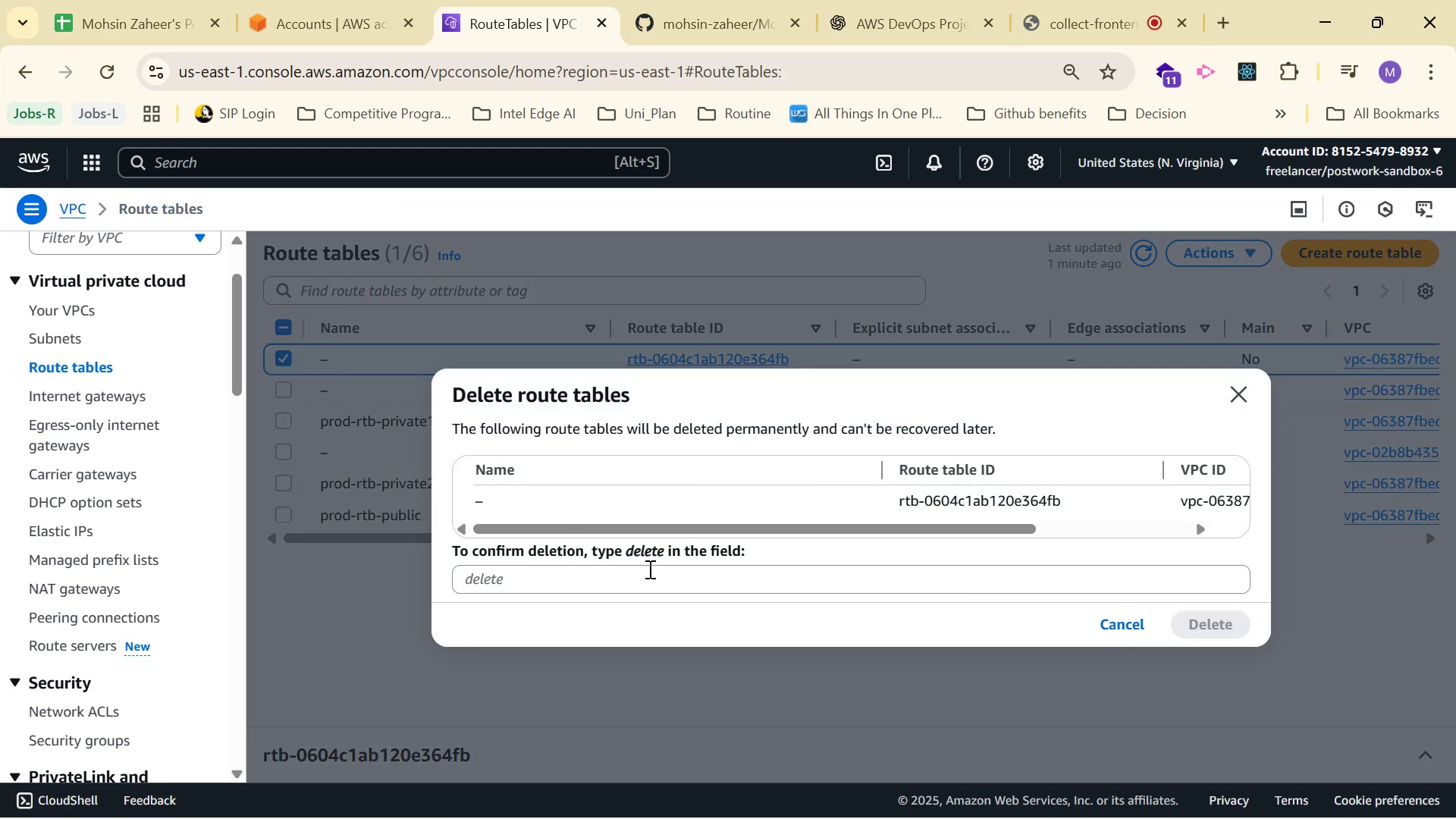 
type(delete )
key(Backspace)
 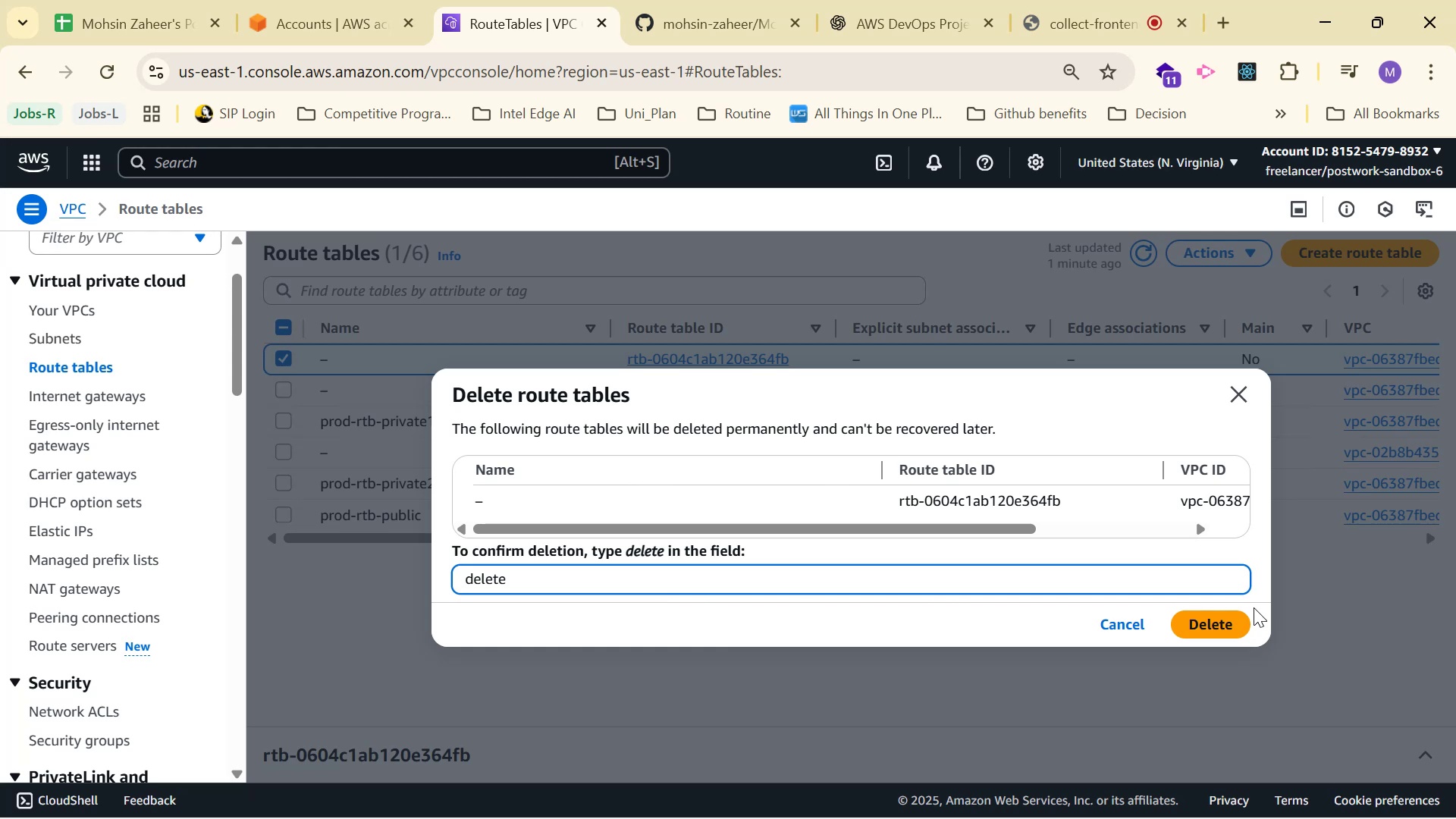 
left_click([1194, 623])
 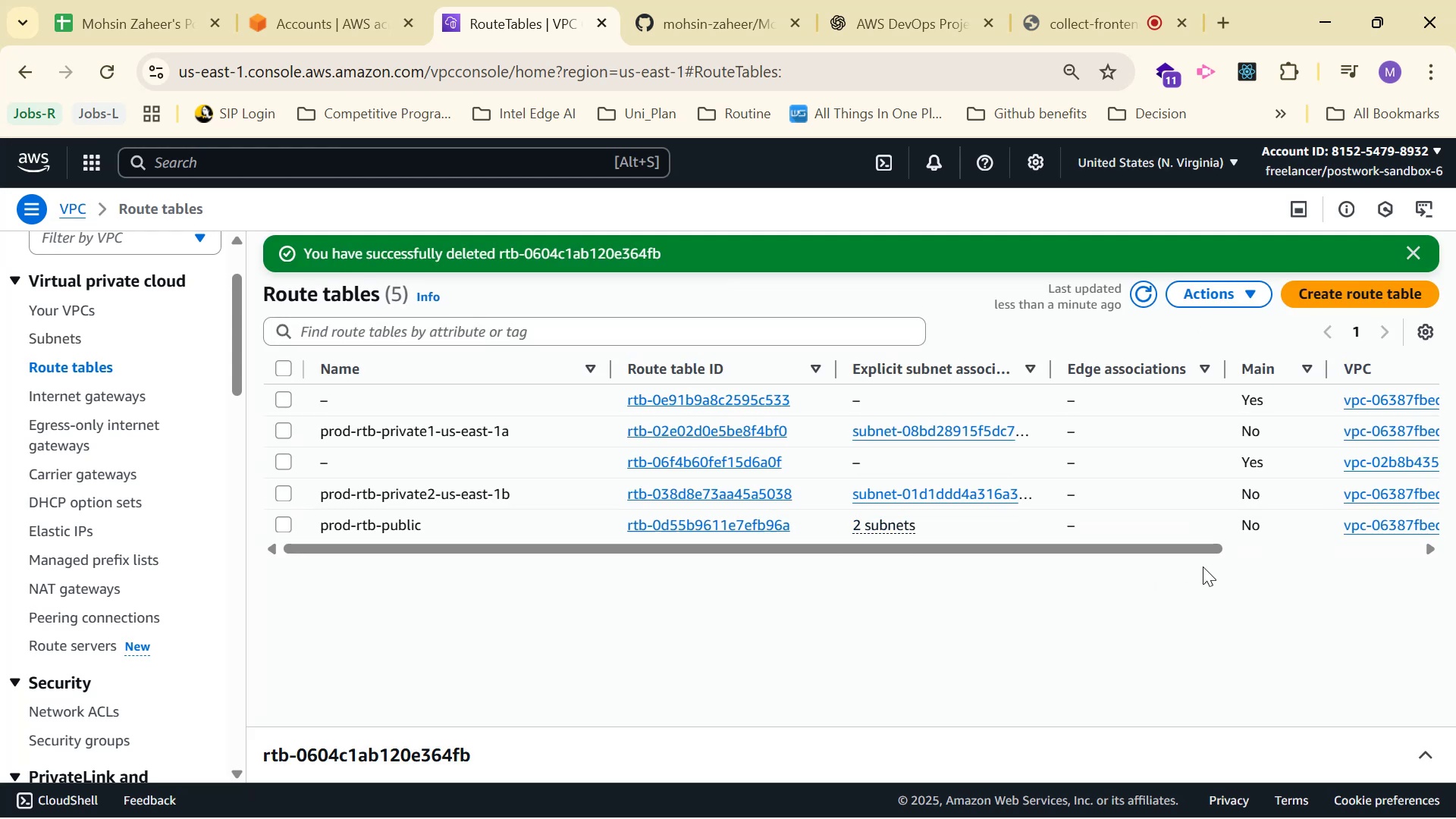 
wait(11.78)
 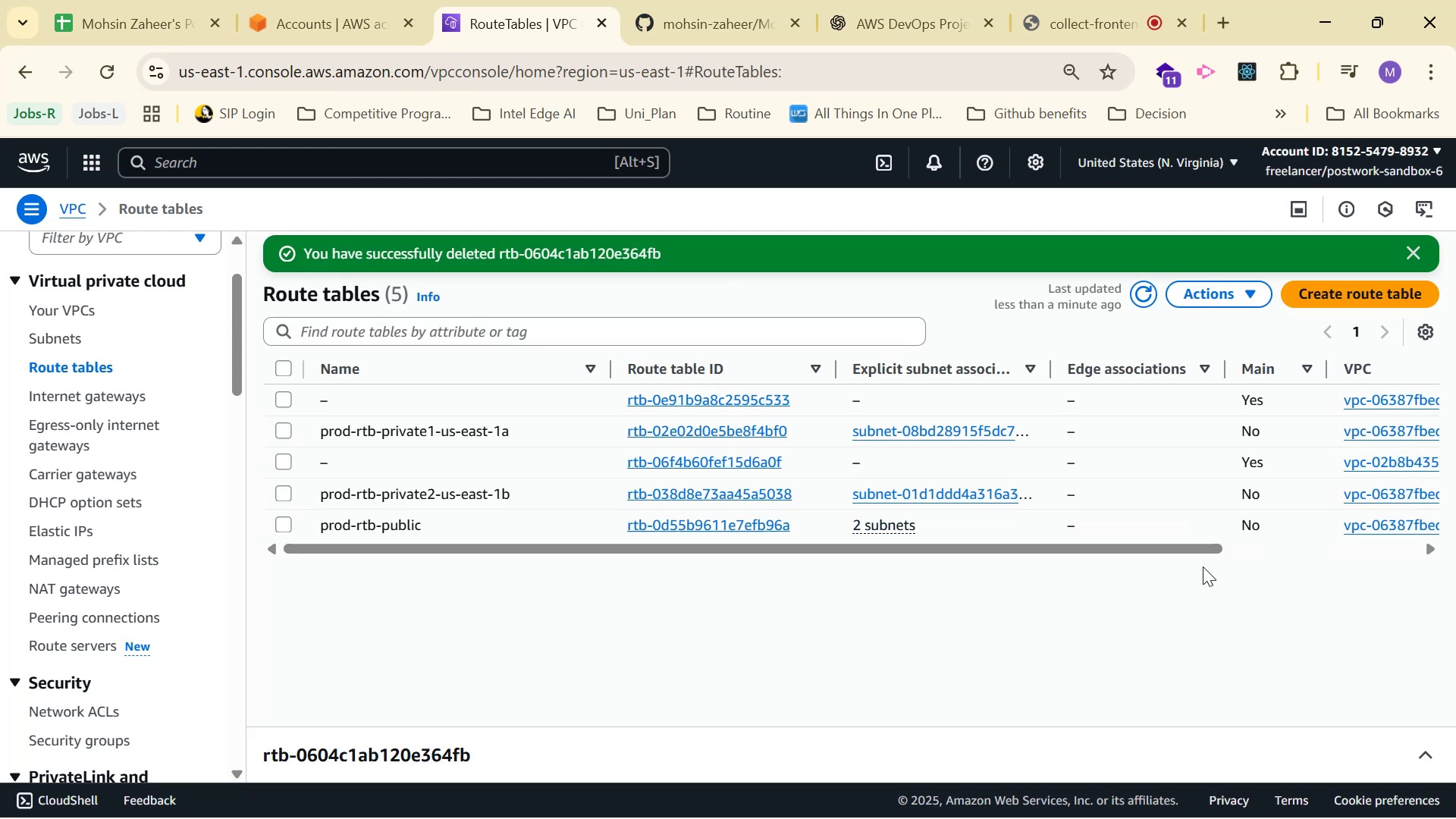 
left_click([1073, 10])
 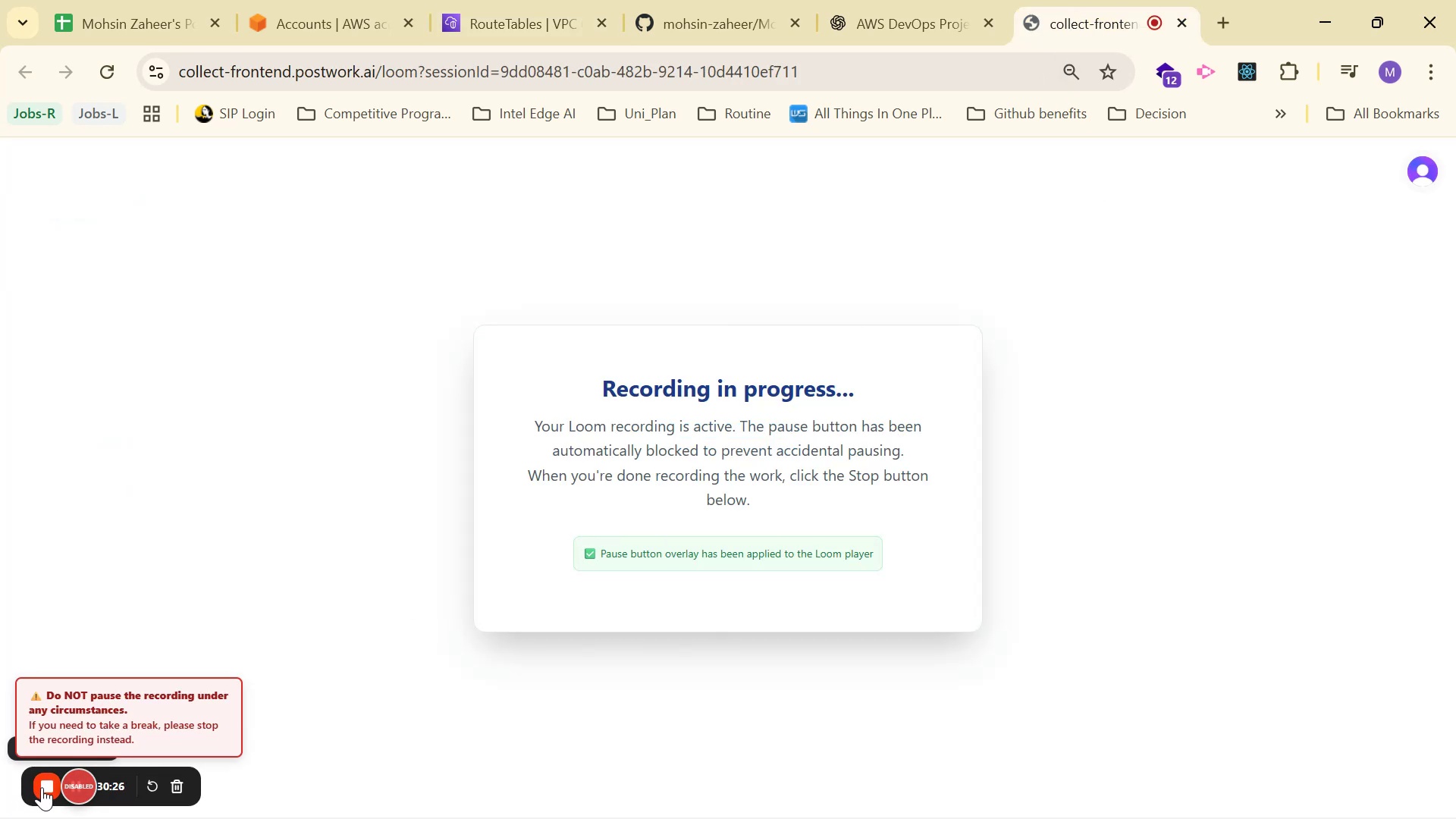 
wait(6.43)
 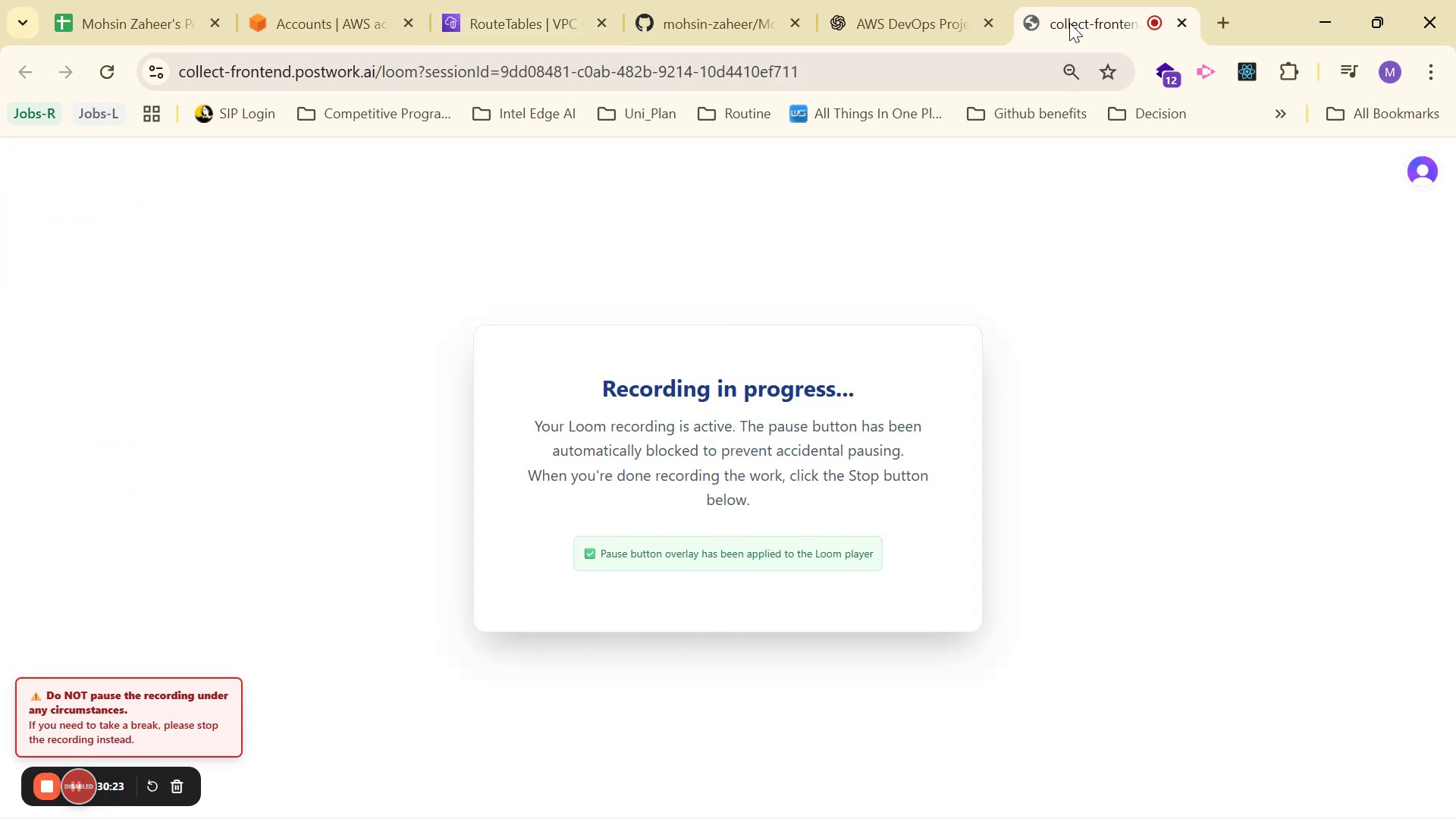 
left_click([350, 0])
 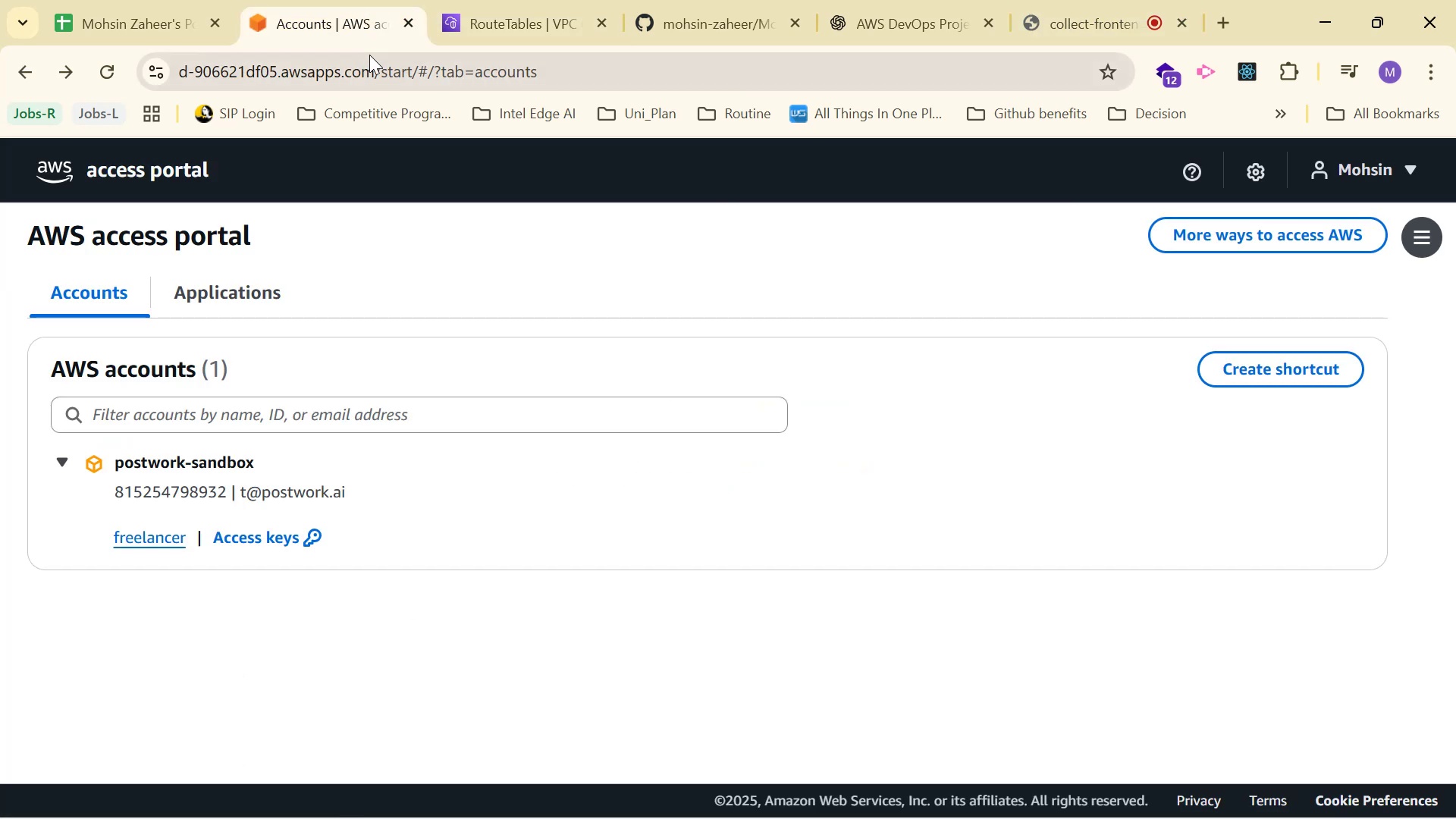 
left_click([457, 4])
 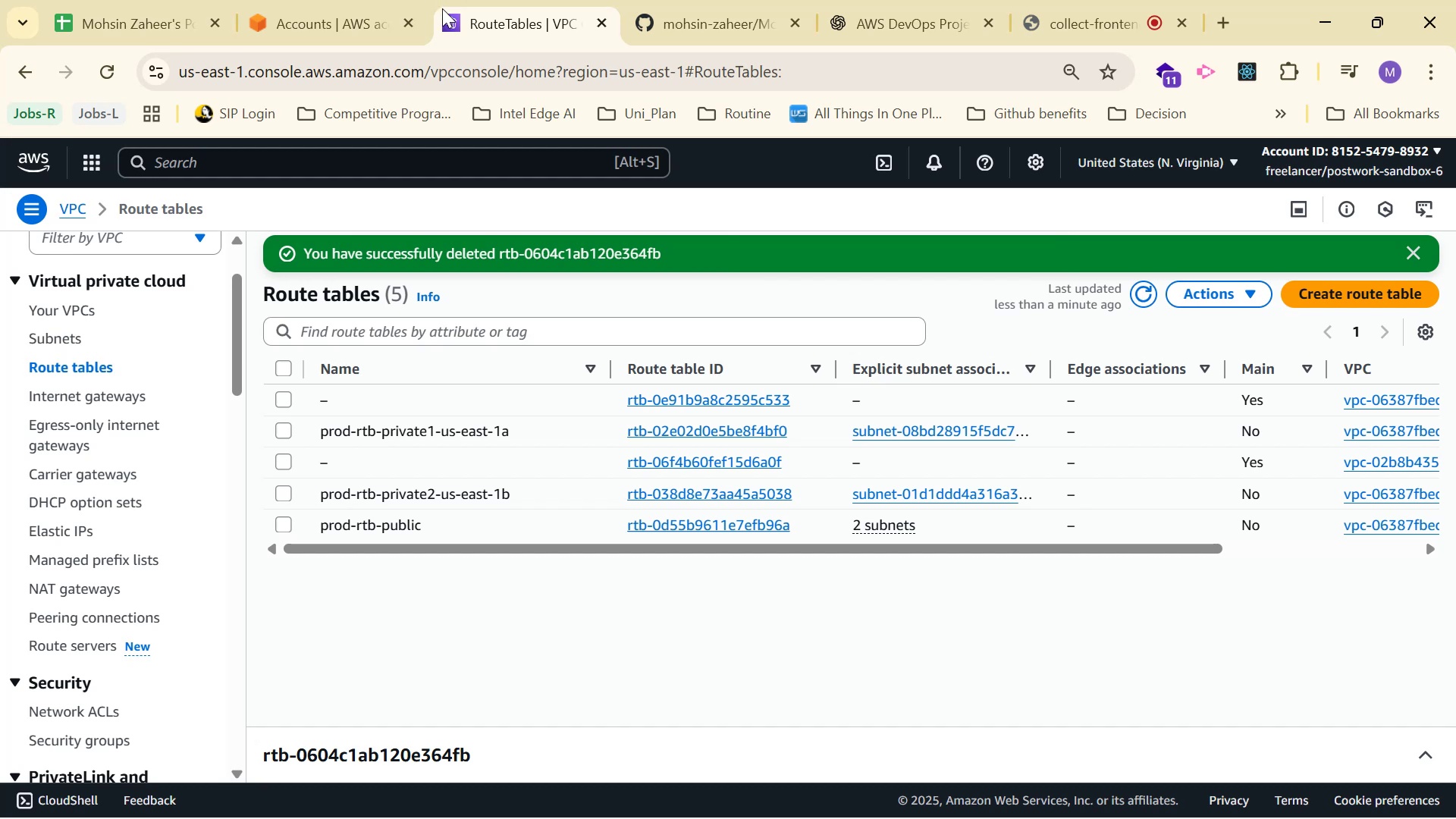 
scroll: coordinate [130, 416], scroll_direction: up, amount: 1.0
 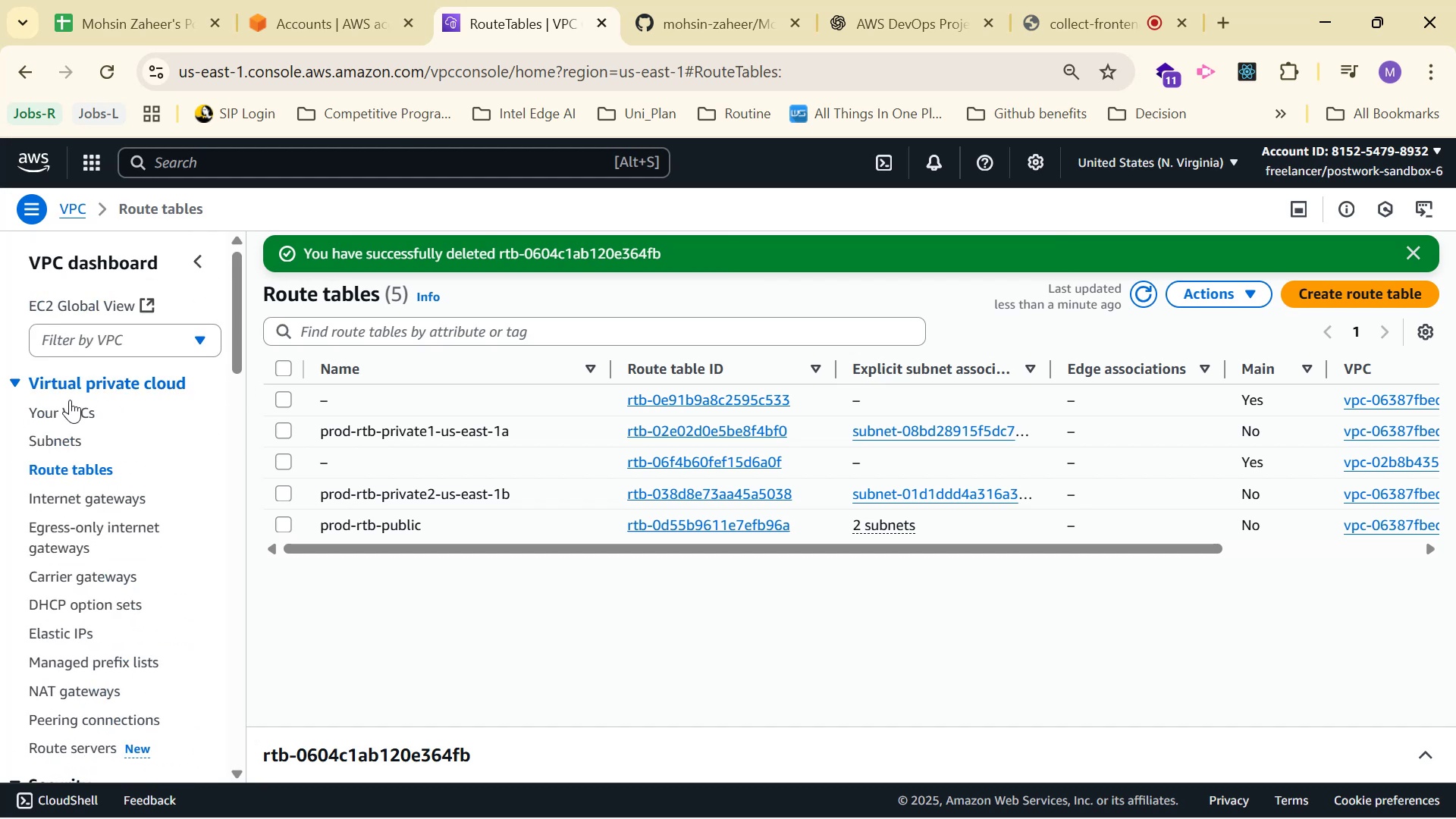 